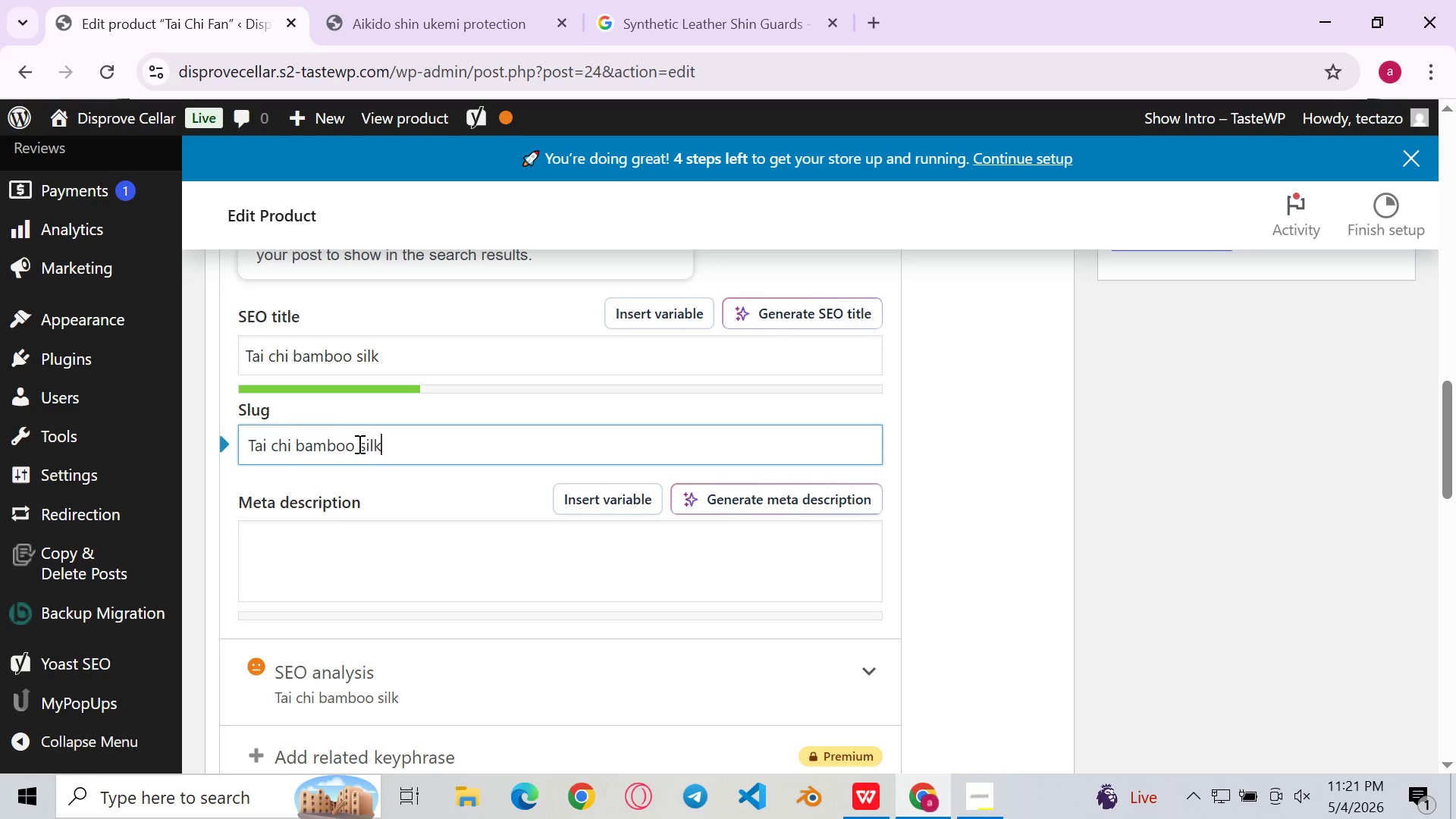 
left_click([358, 444])
 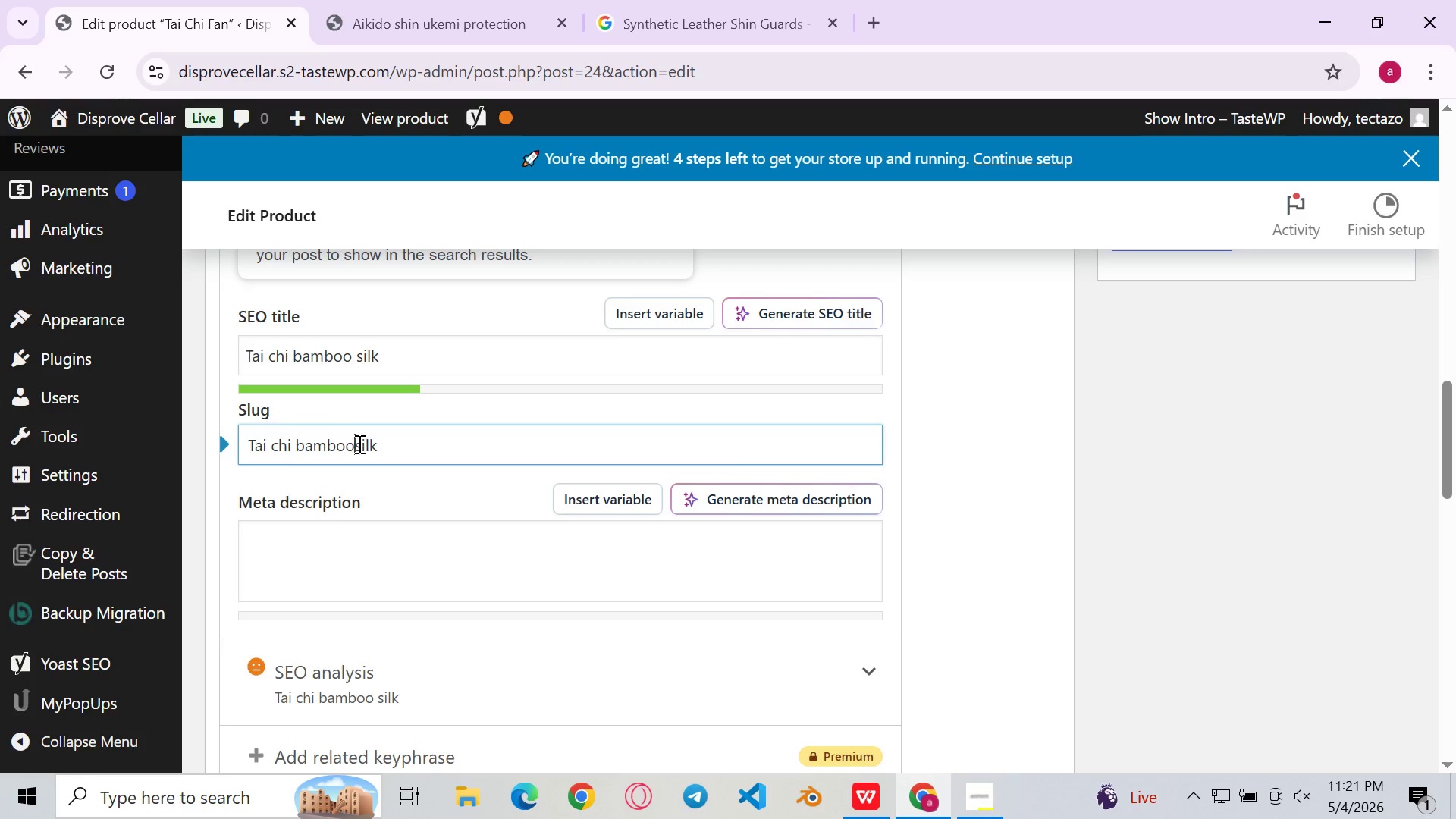 
key(Backspace)
 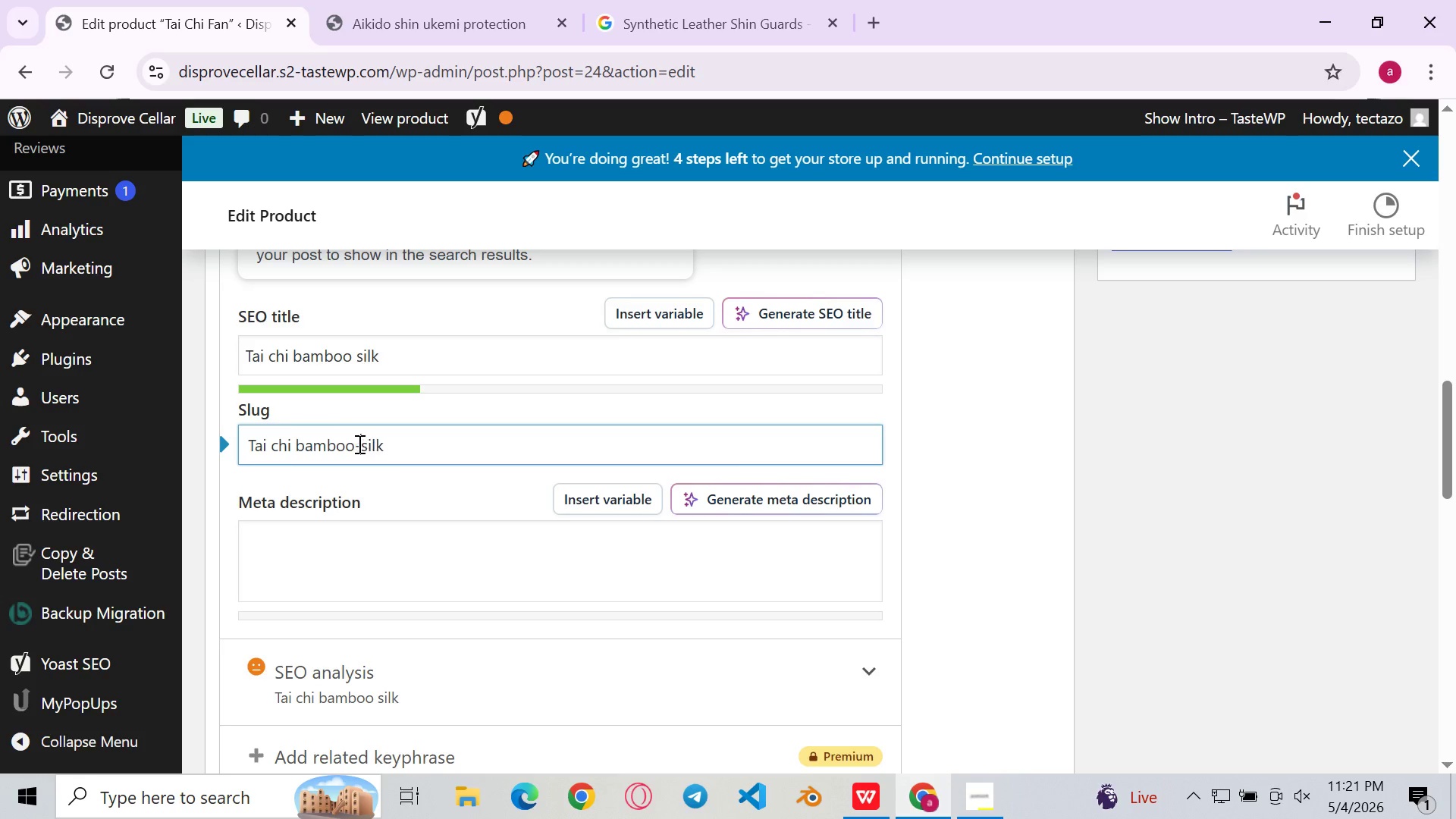 
key(Minus)
 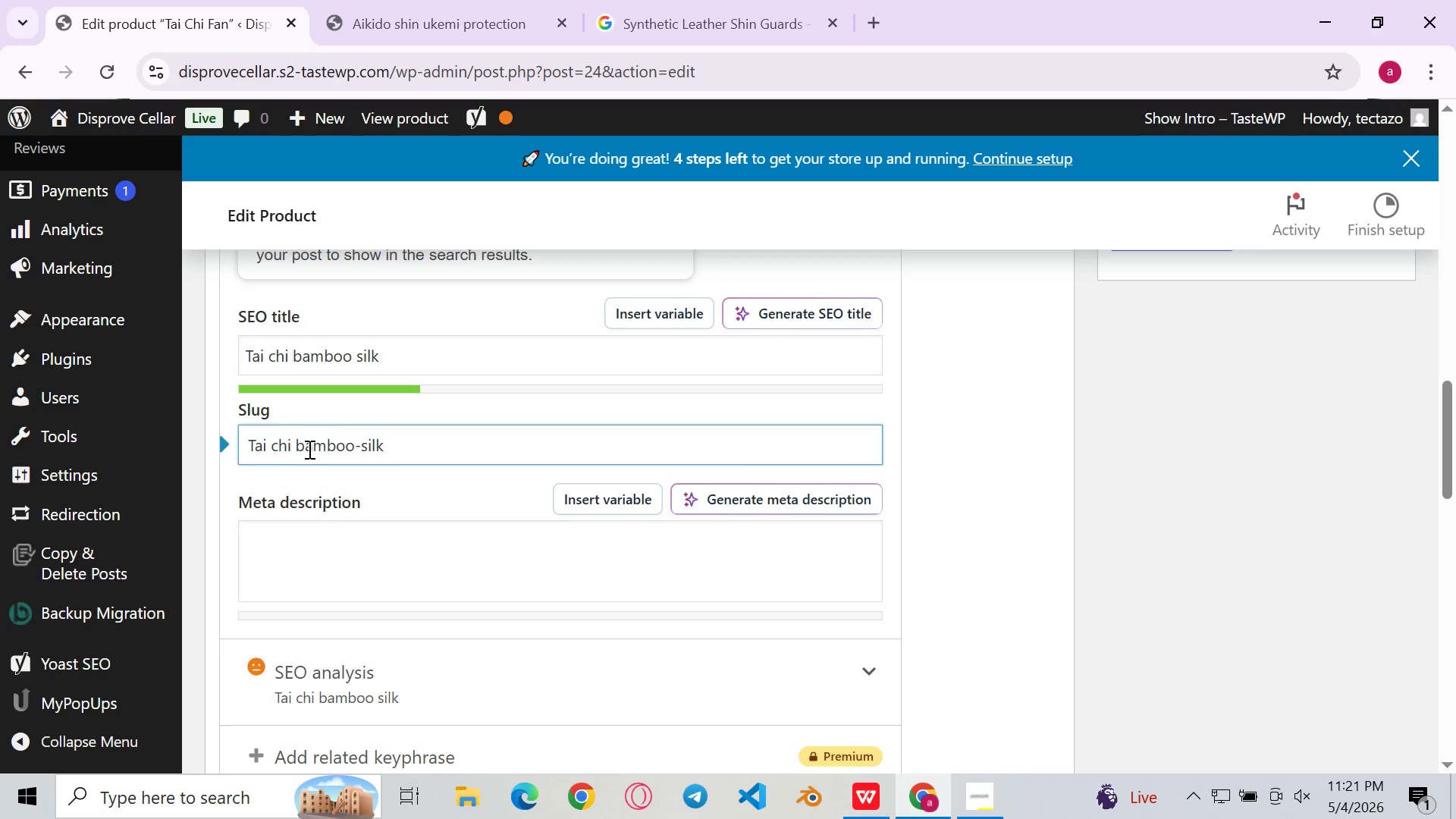 
left_click([300, 449])
 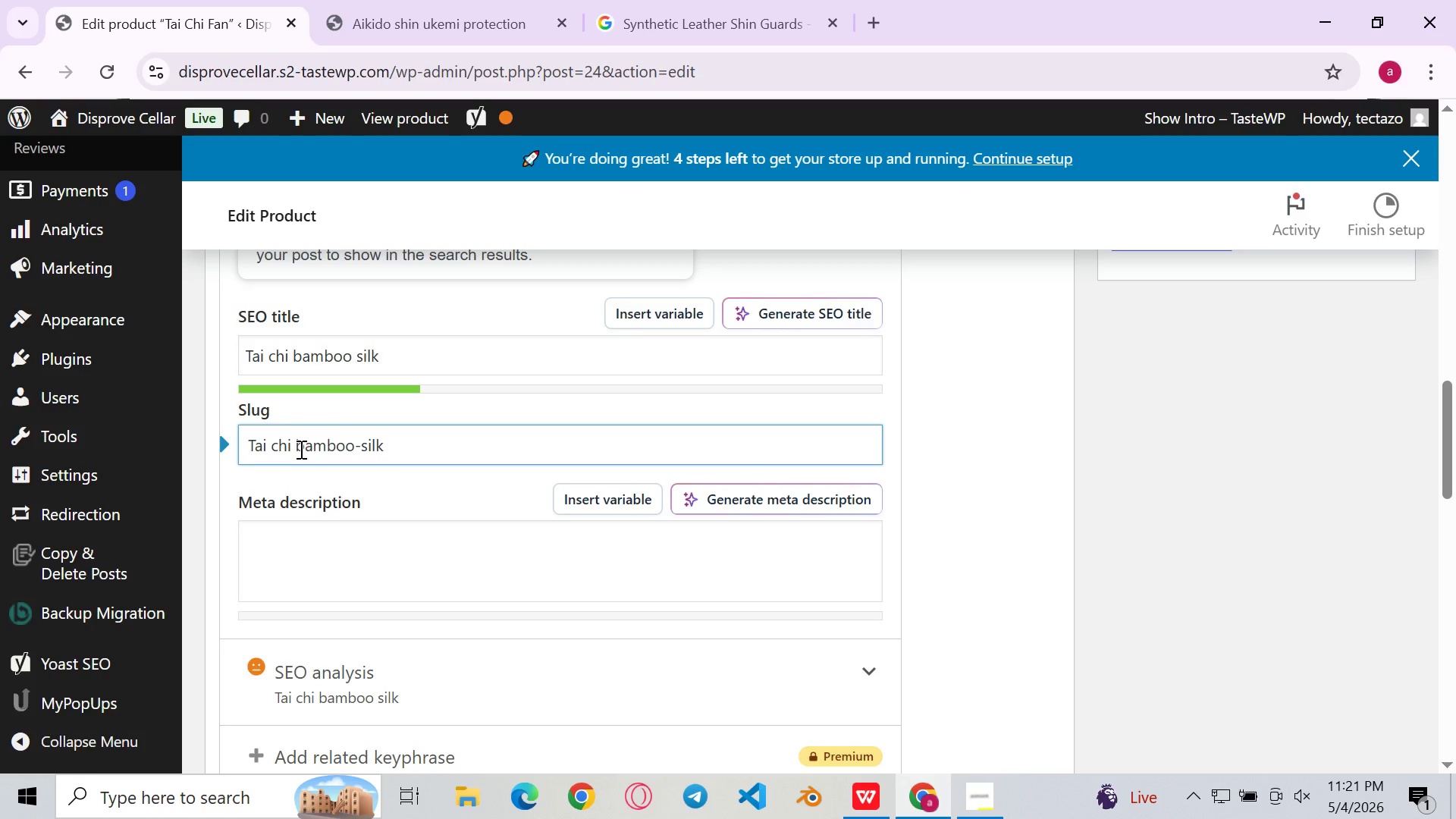 
key(Backspace)
 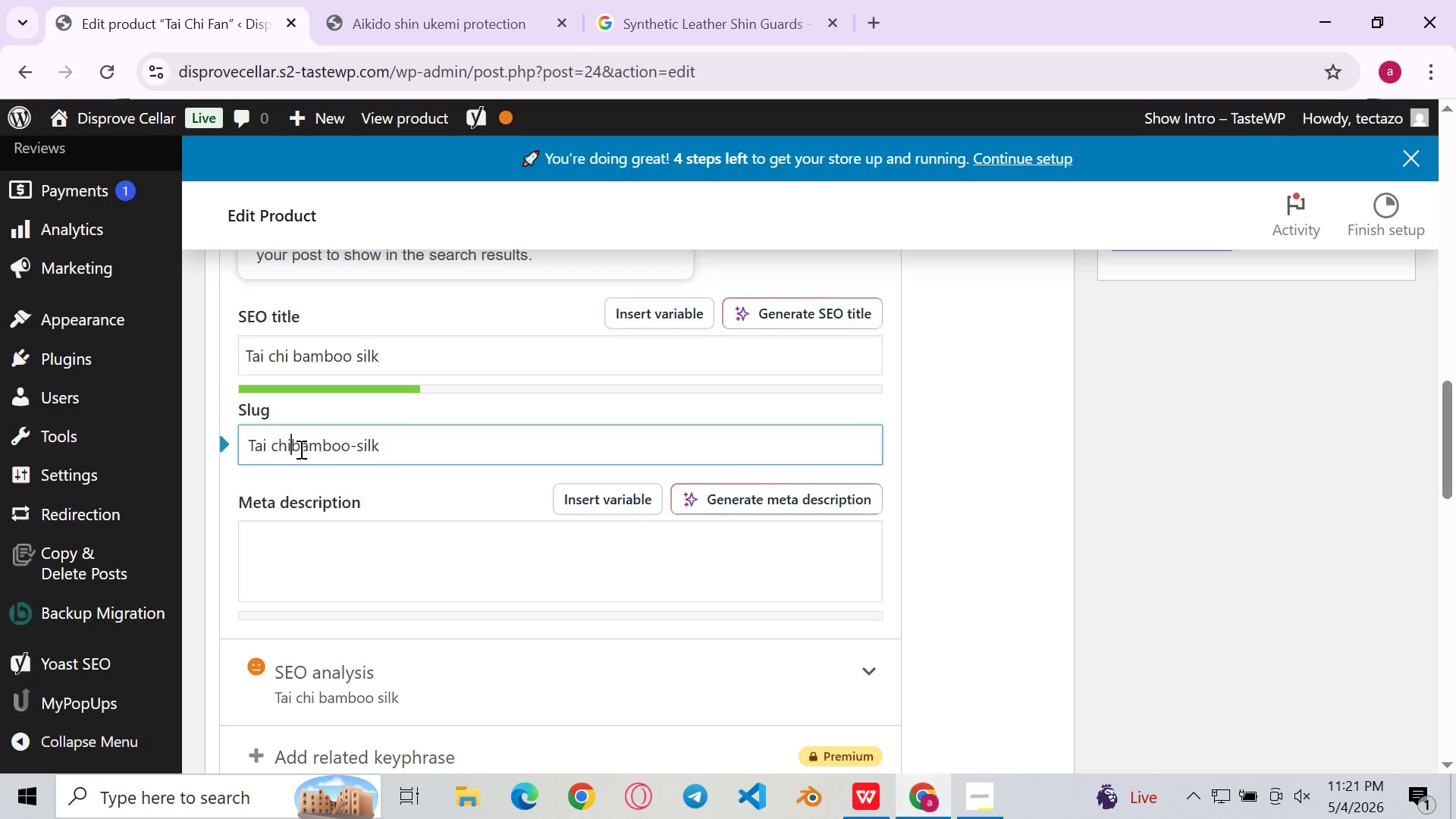 
key(Minus)
 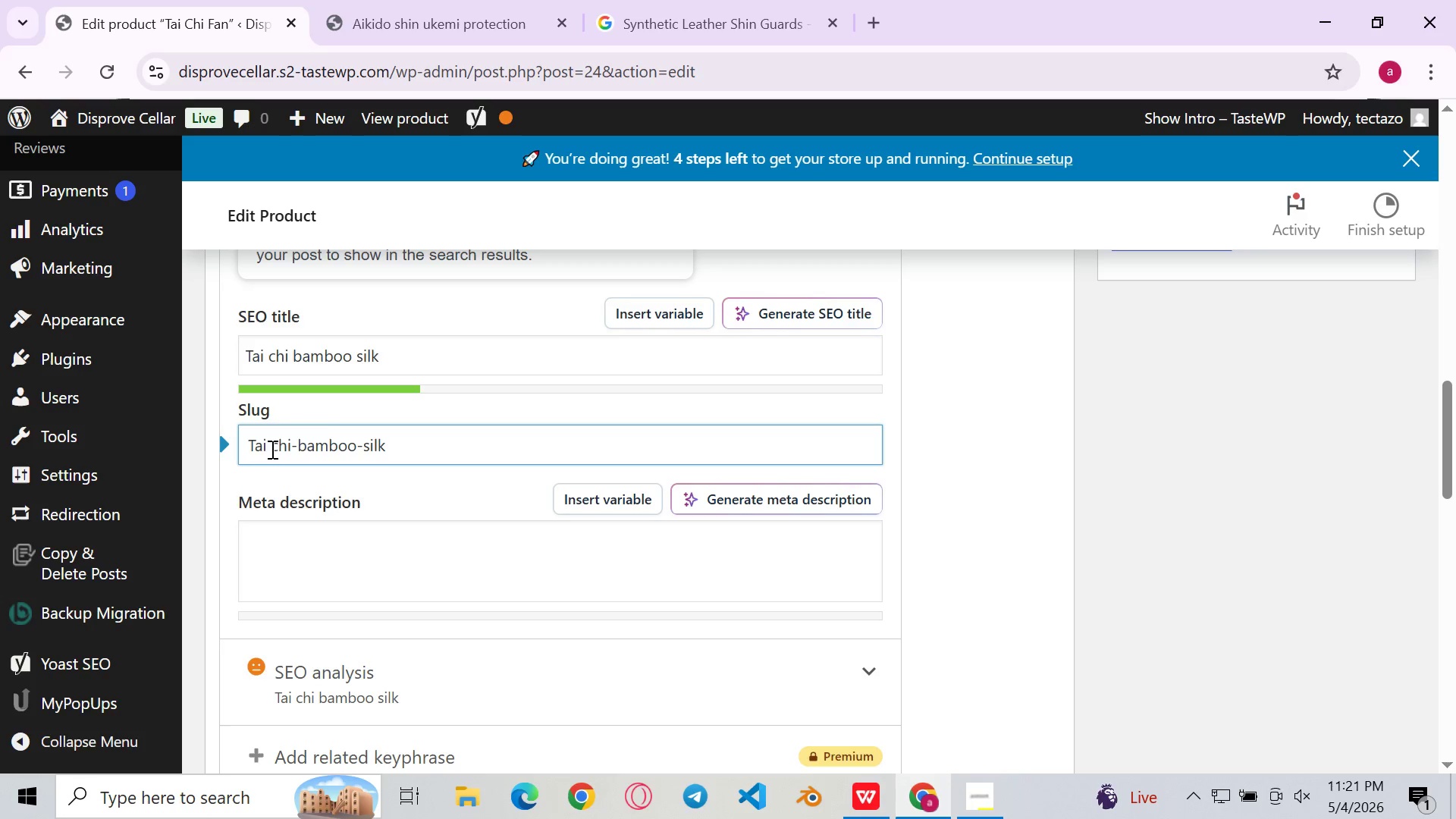 
left_click([271, 449])
 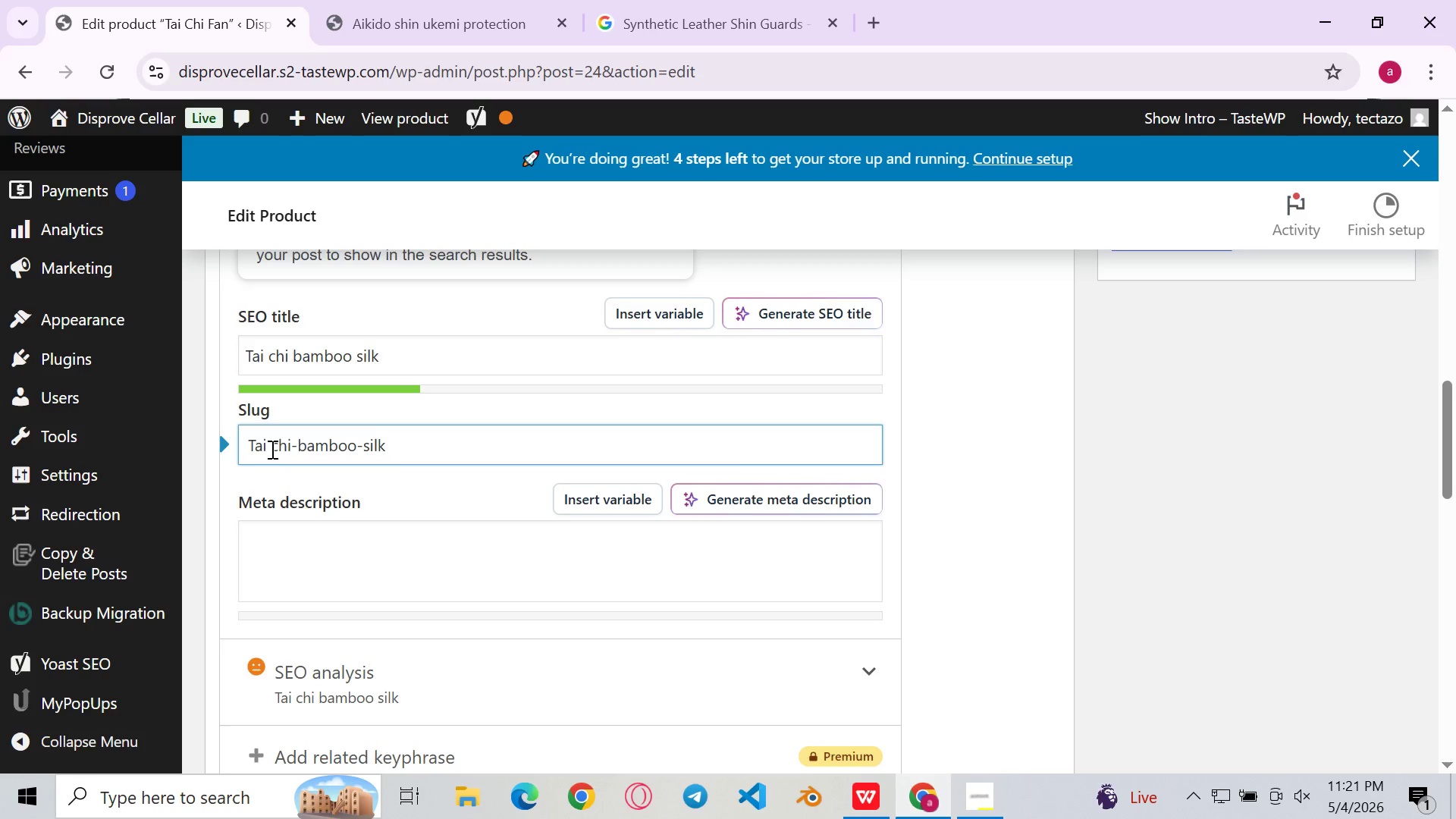 
key(Backspace)
 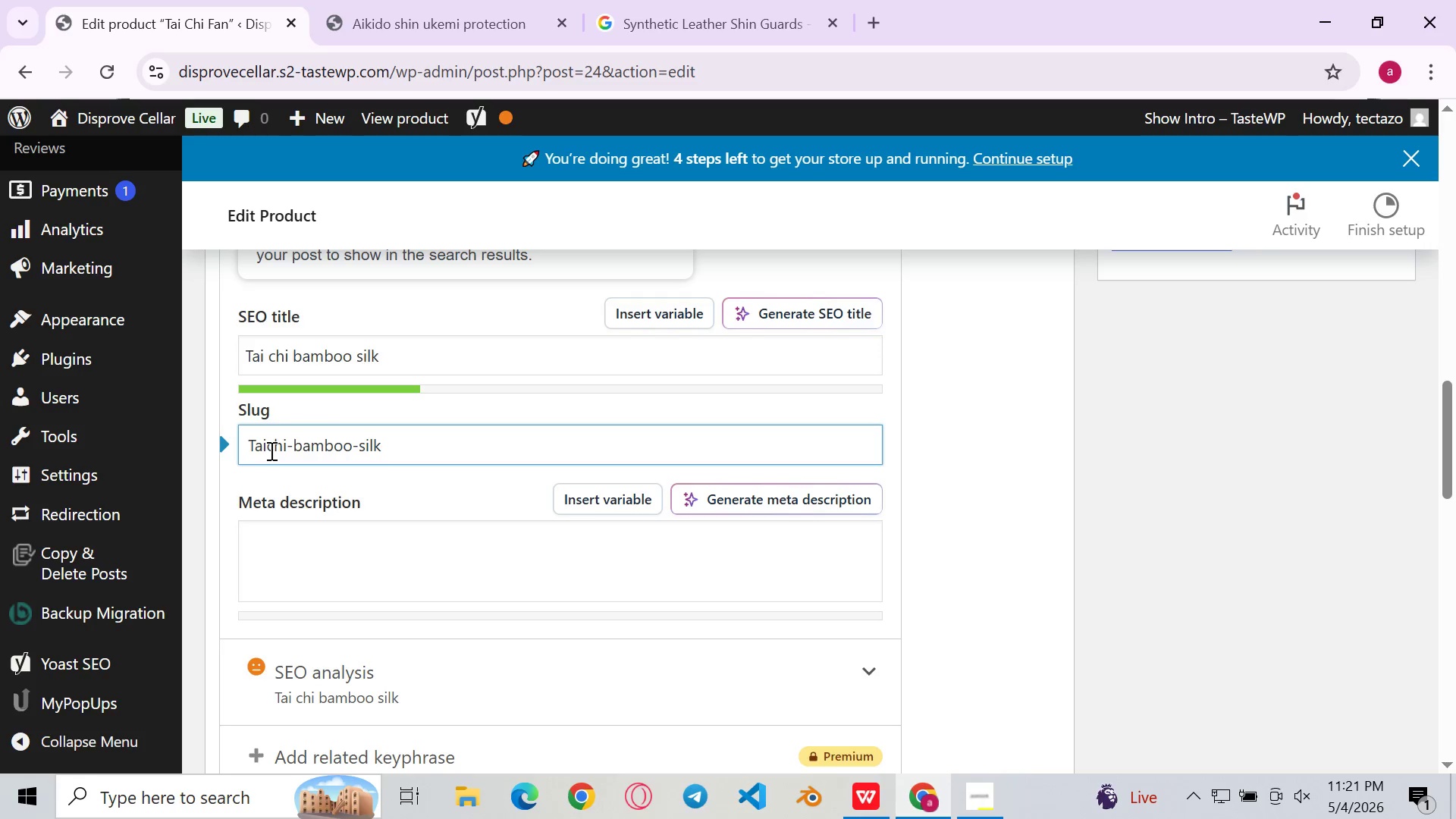 
key(Minus)
 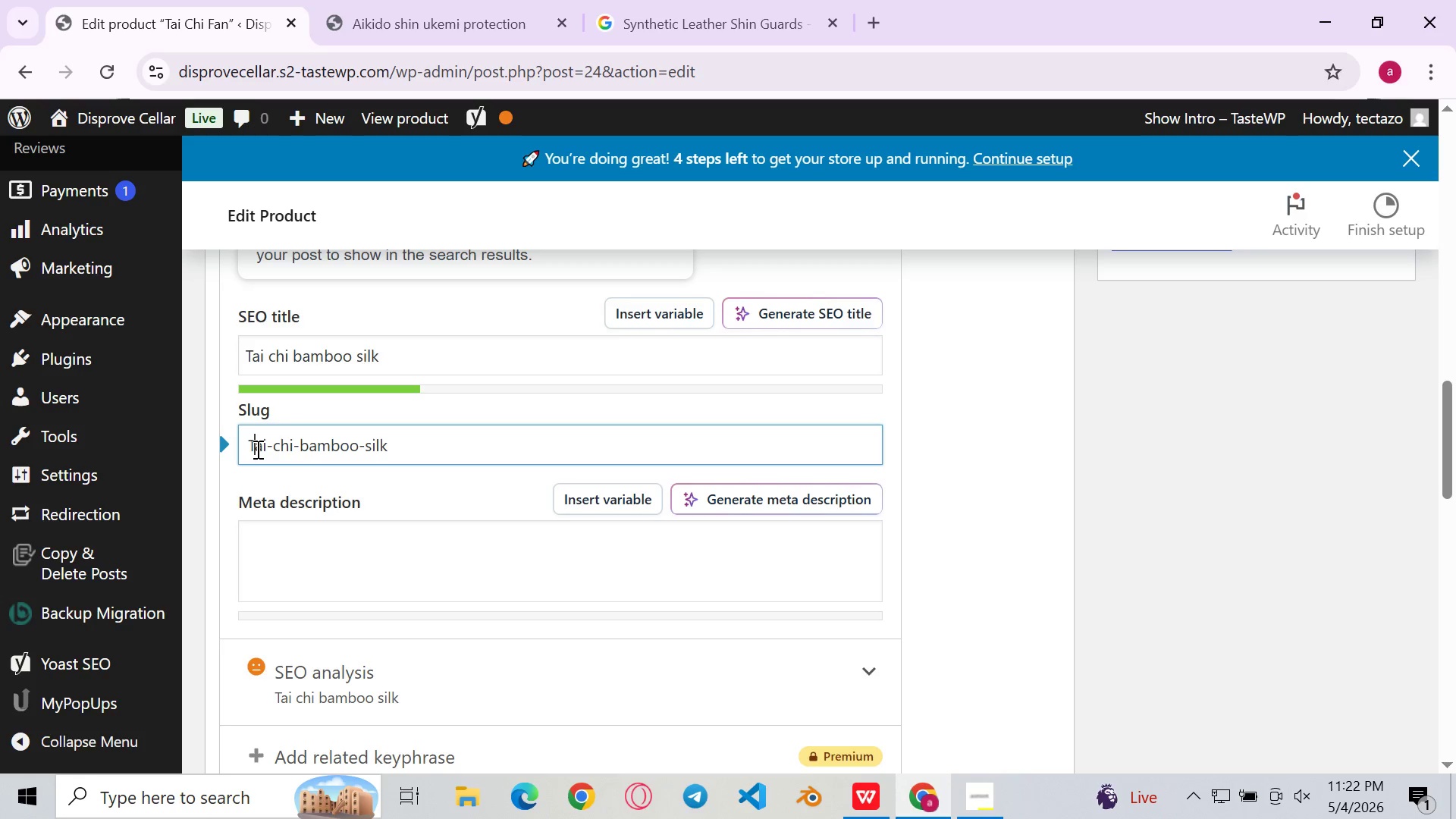 
key(Backspace)
 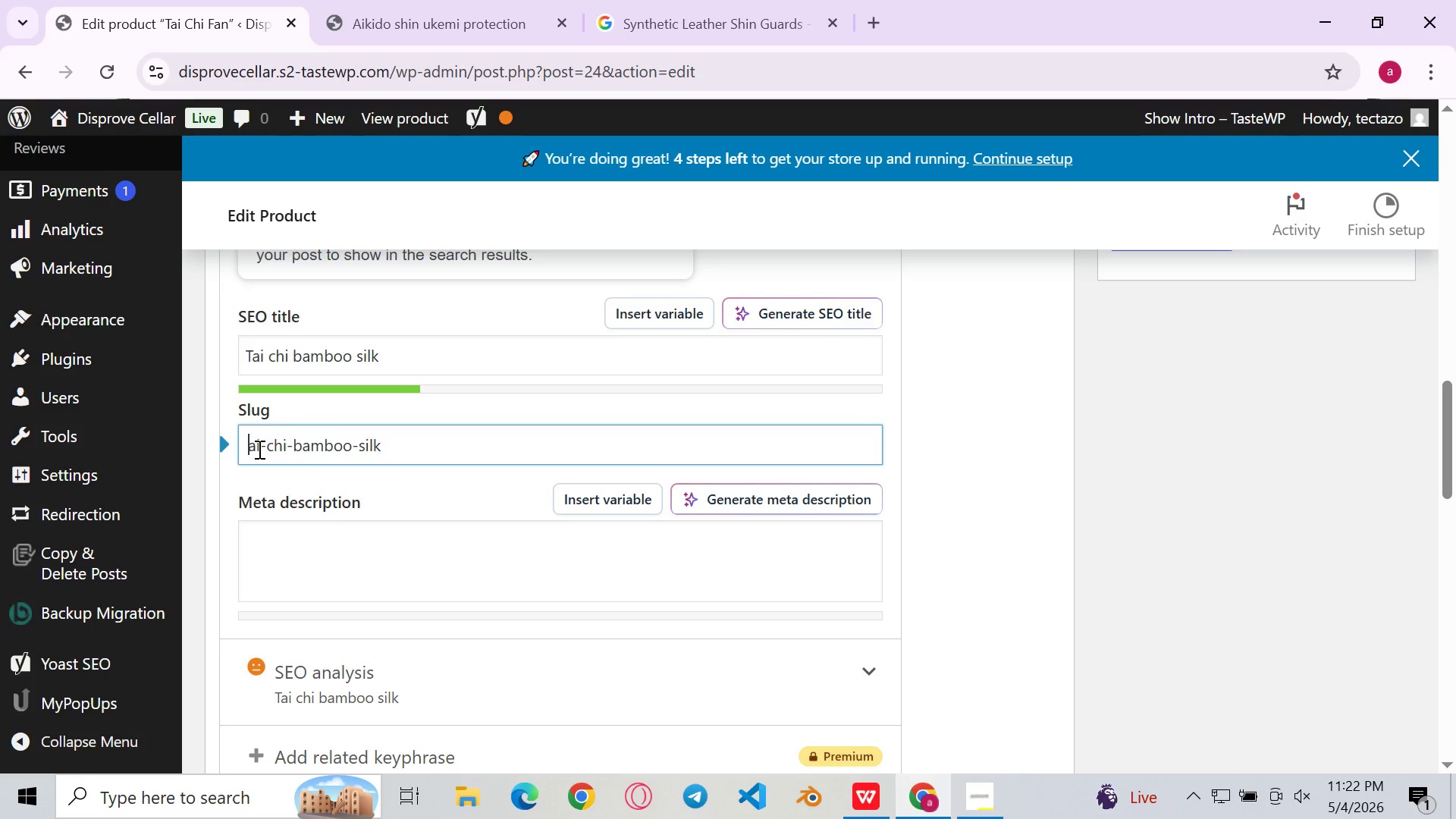 
key(T)
 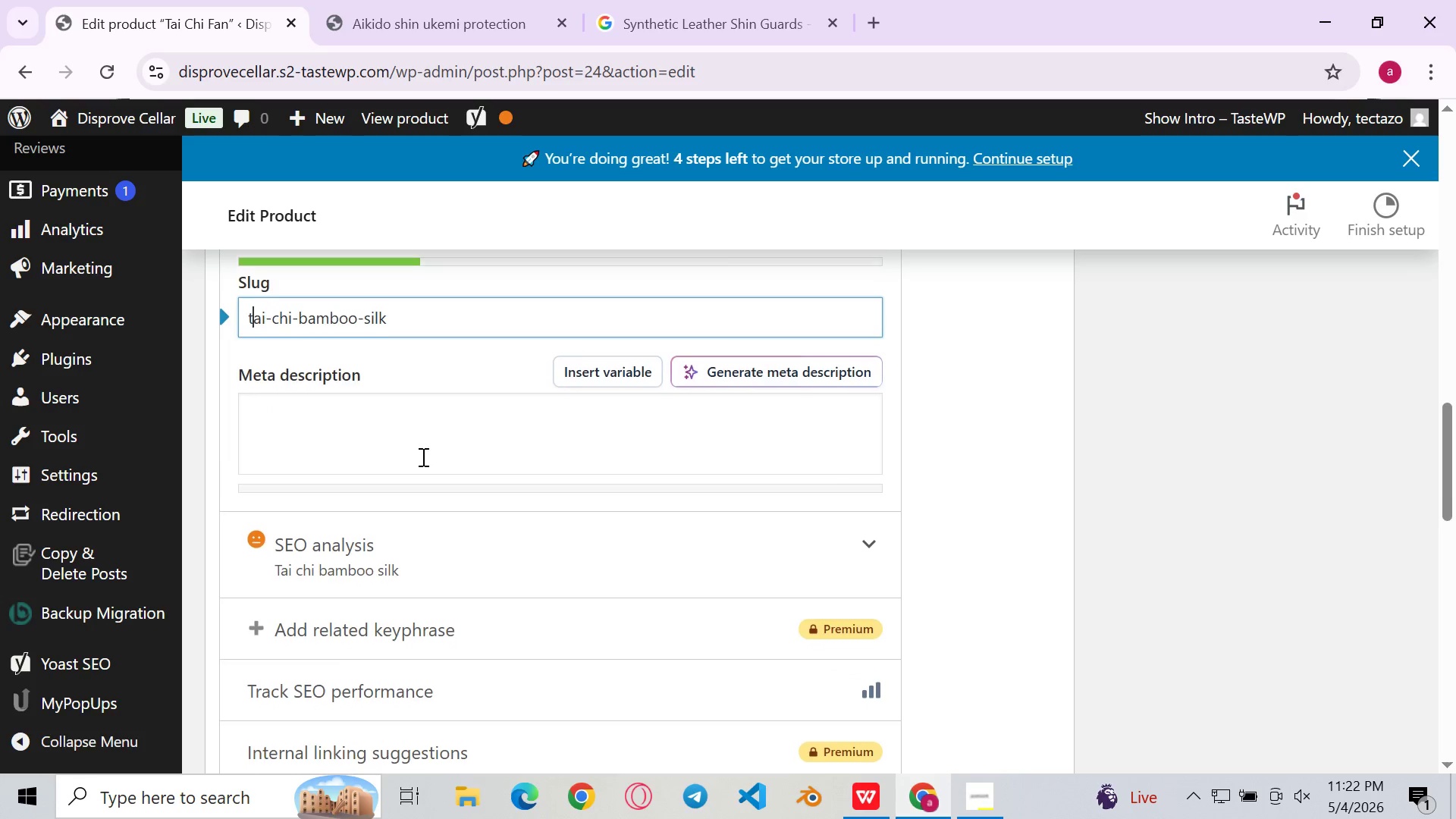 
left_click([460, 437])
 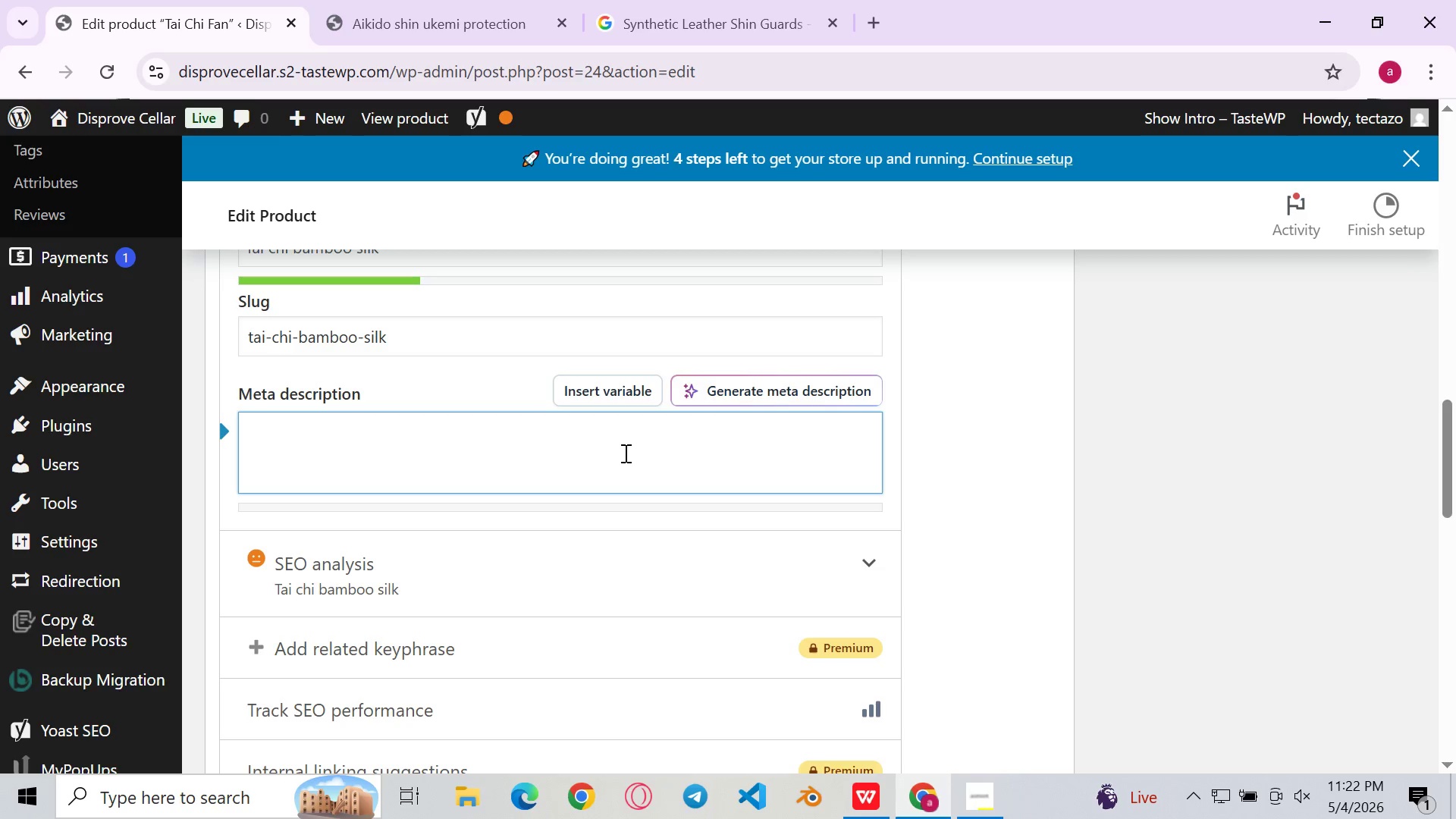 
wait(6.7)
 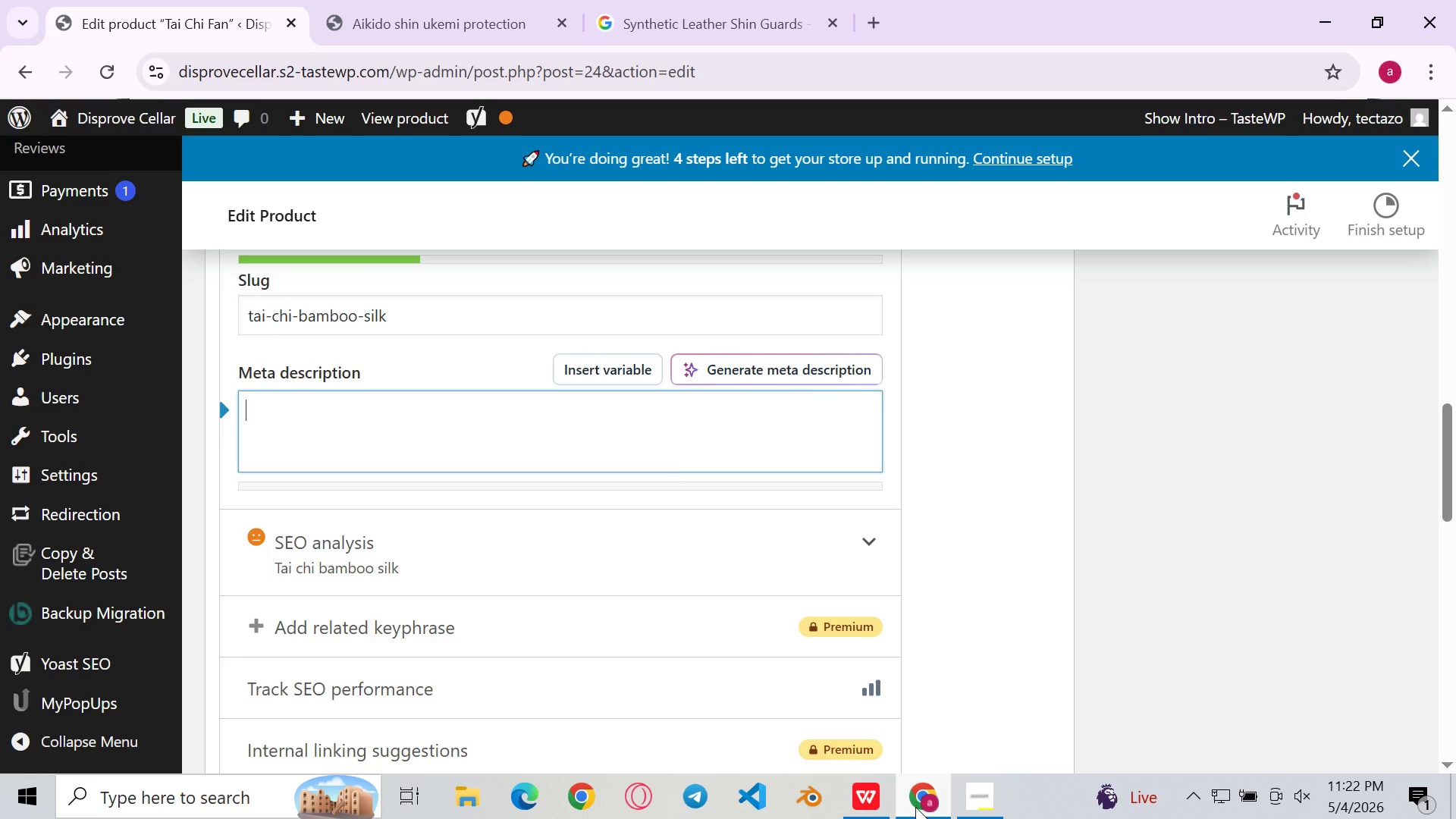 
left_click([624, 453])
 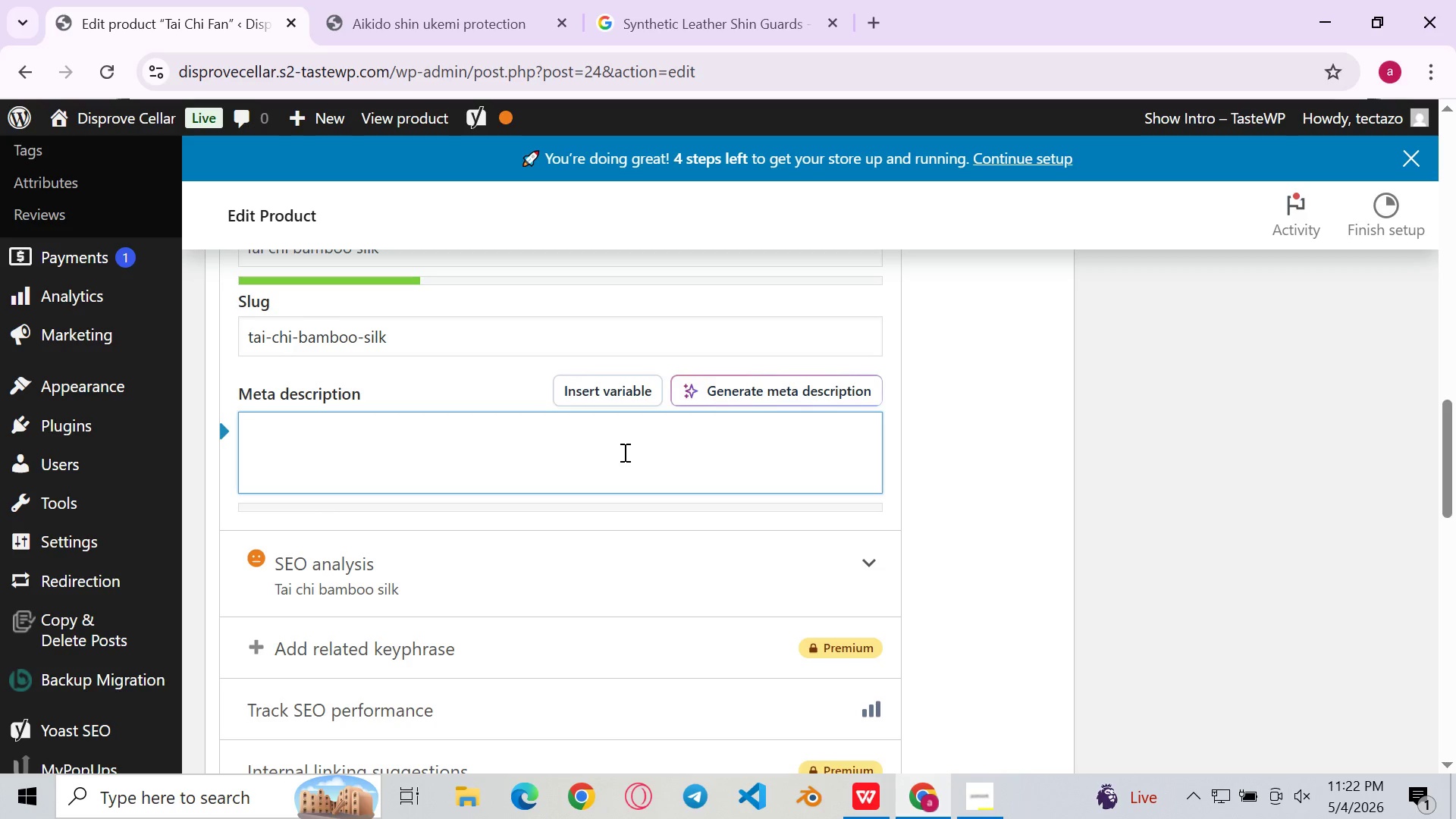 
type(Traditional bamboo and silk Tai fan)
 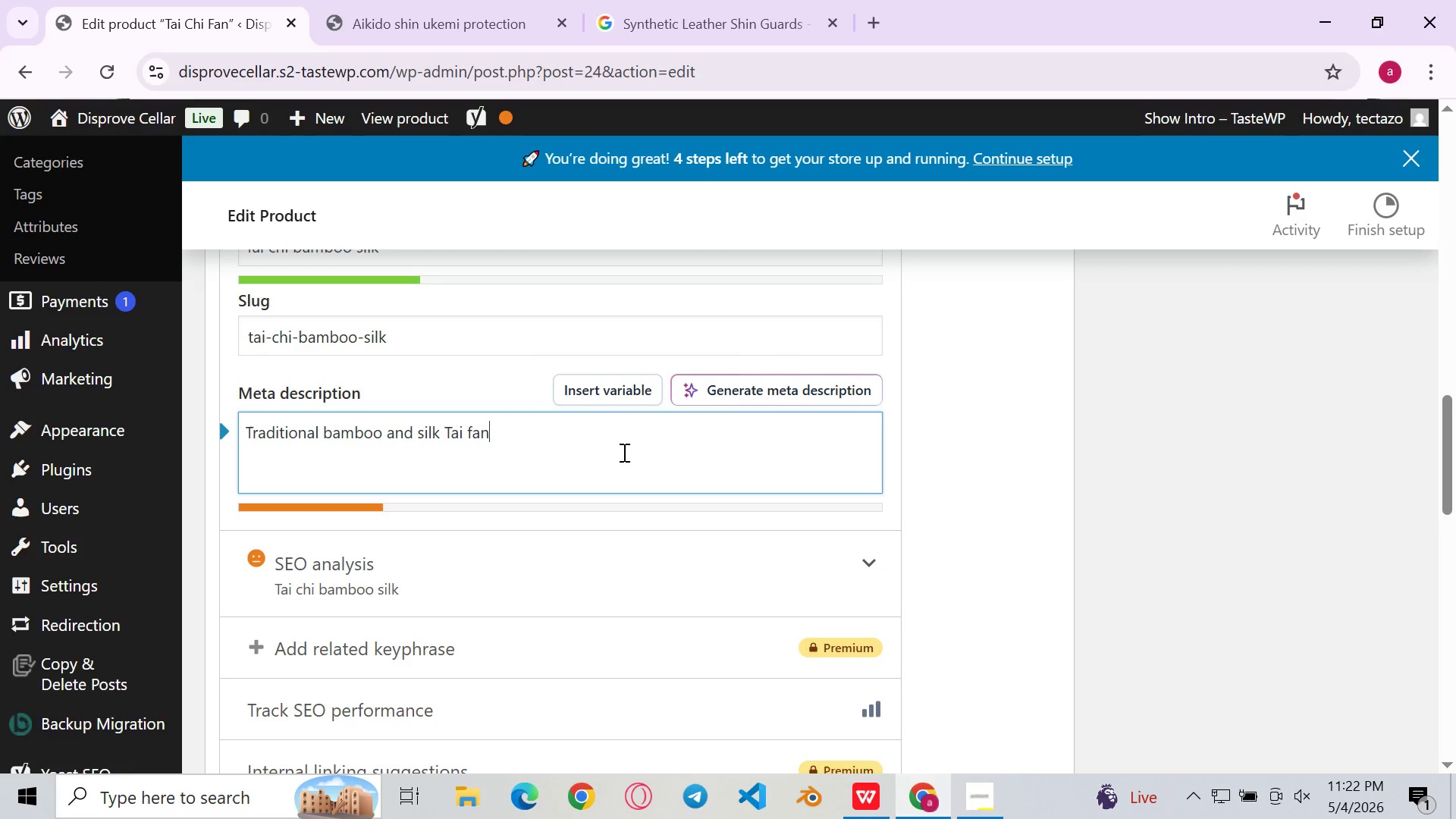 
type( - suitb)
key(Backspace)
type(able for 16-form & 32-form curricula, clean snap action, available in red)
 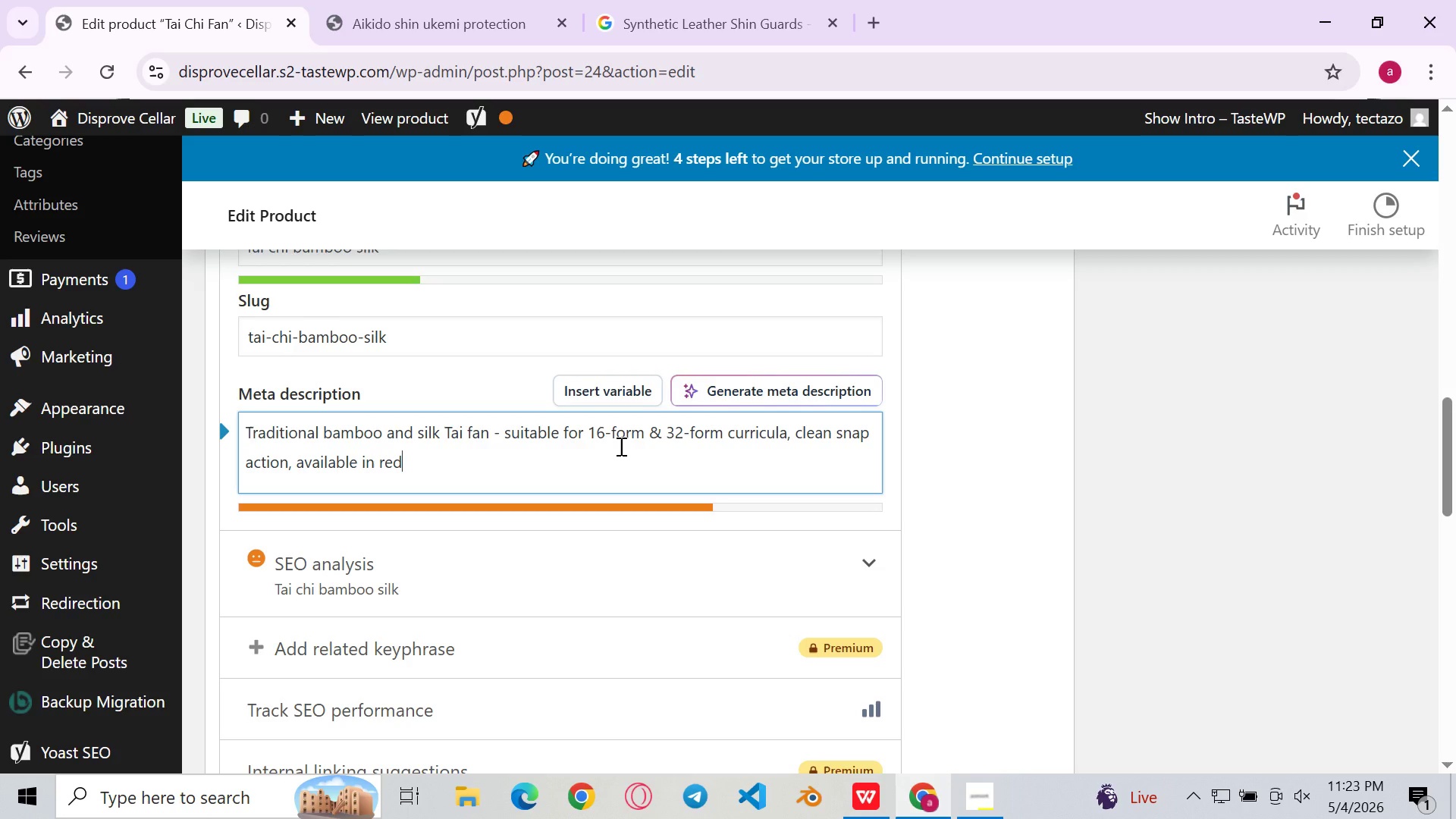 
type(, gold & white)
 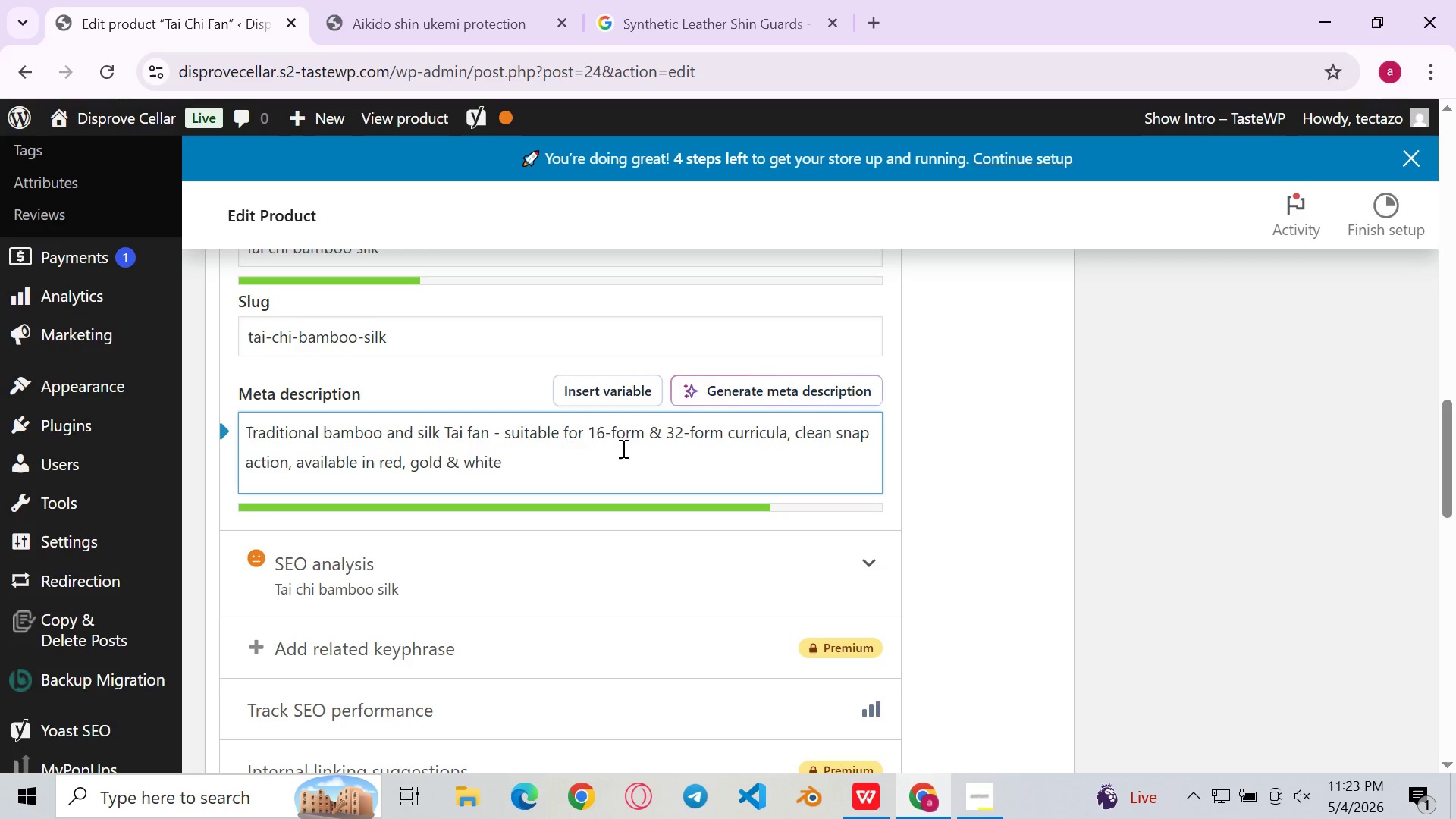 
key(Period)
 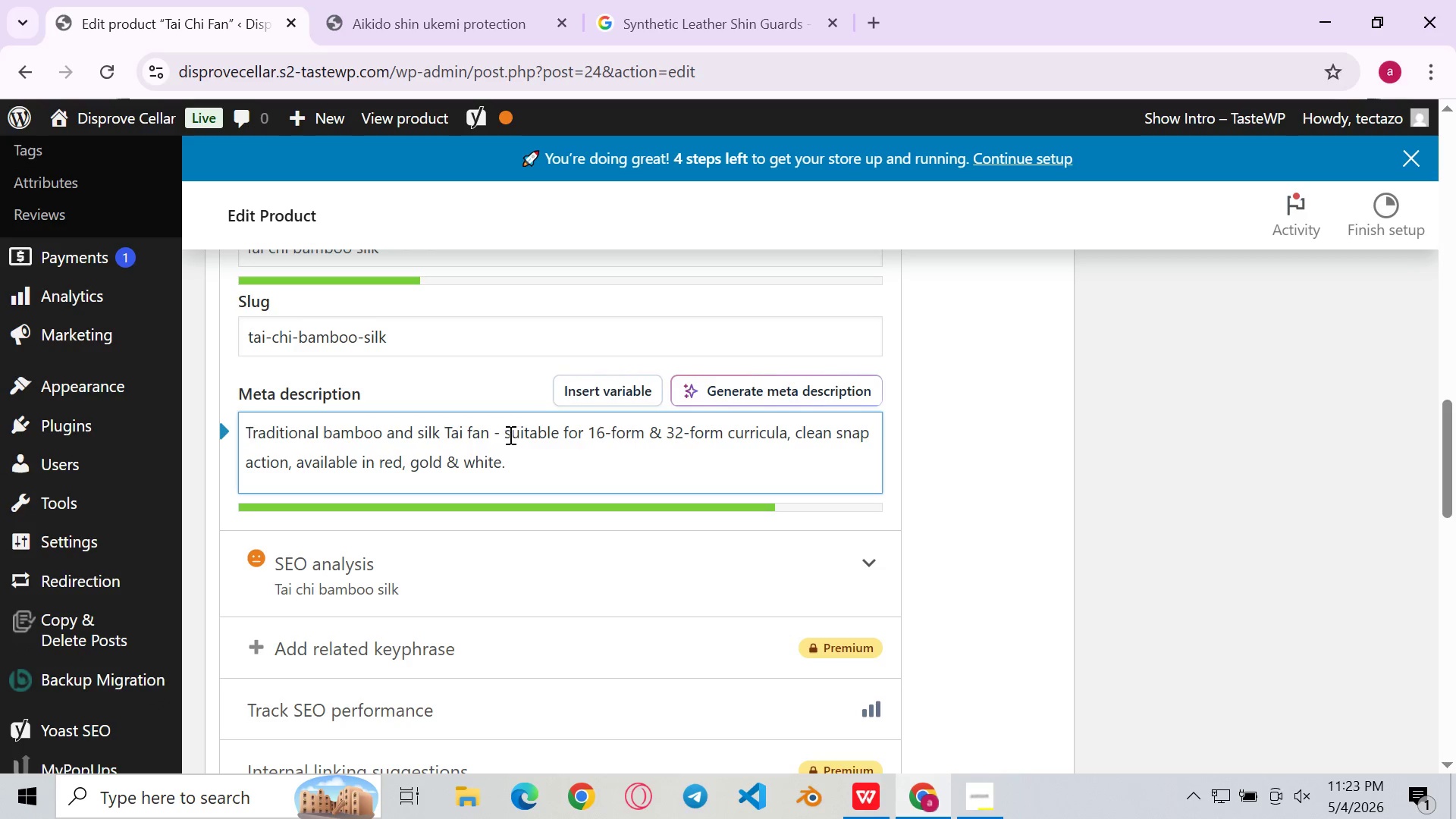 
left_click_drag(start_coordinate=[492, 435], to_coordinate=[328, 434])
 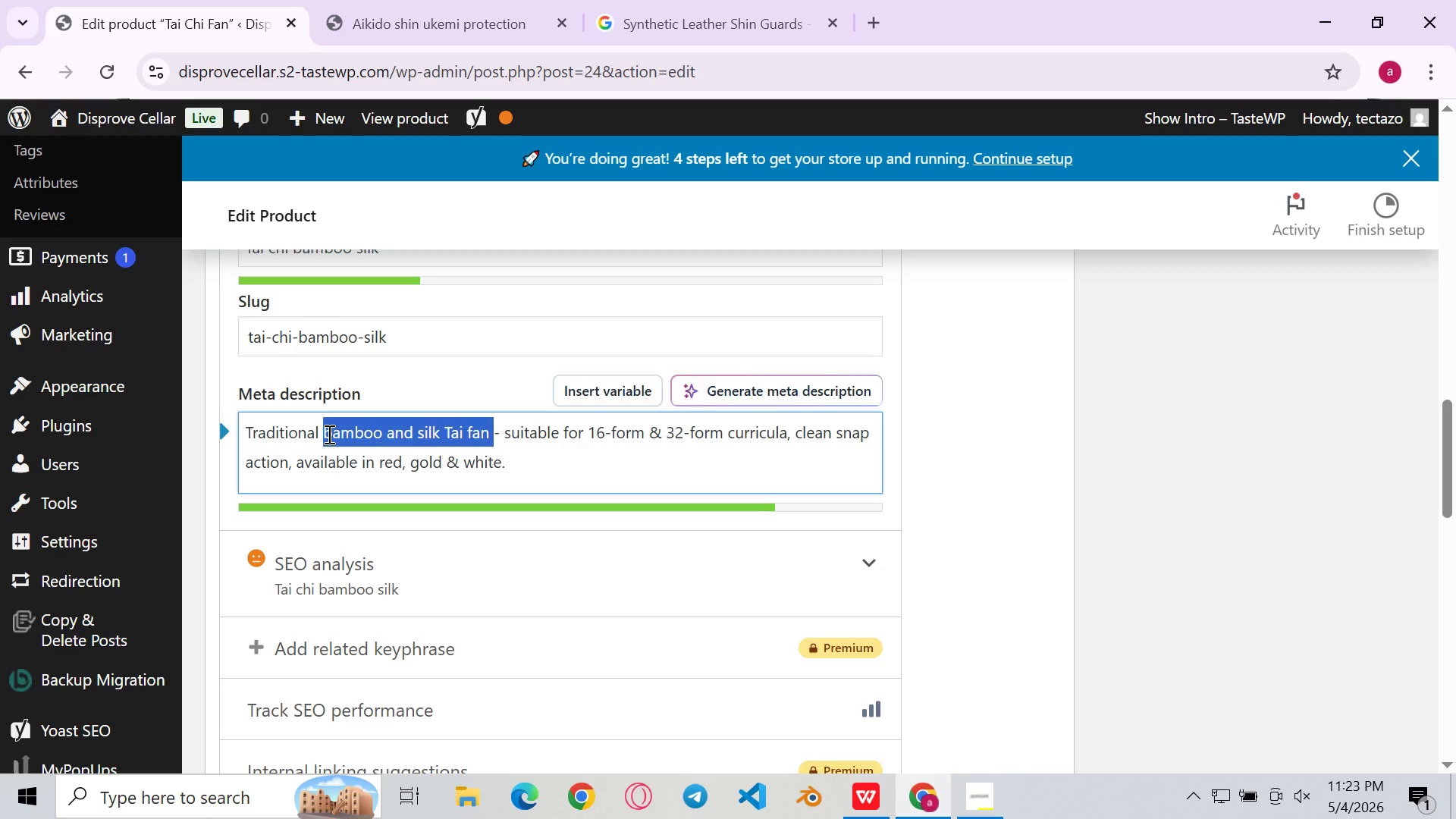 
key(Backspace)
 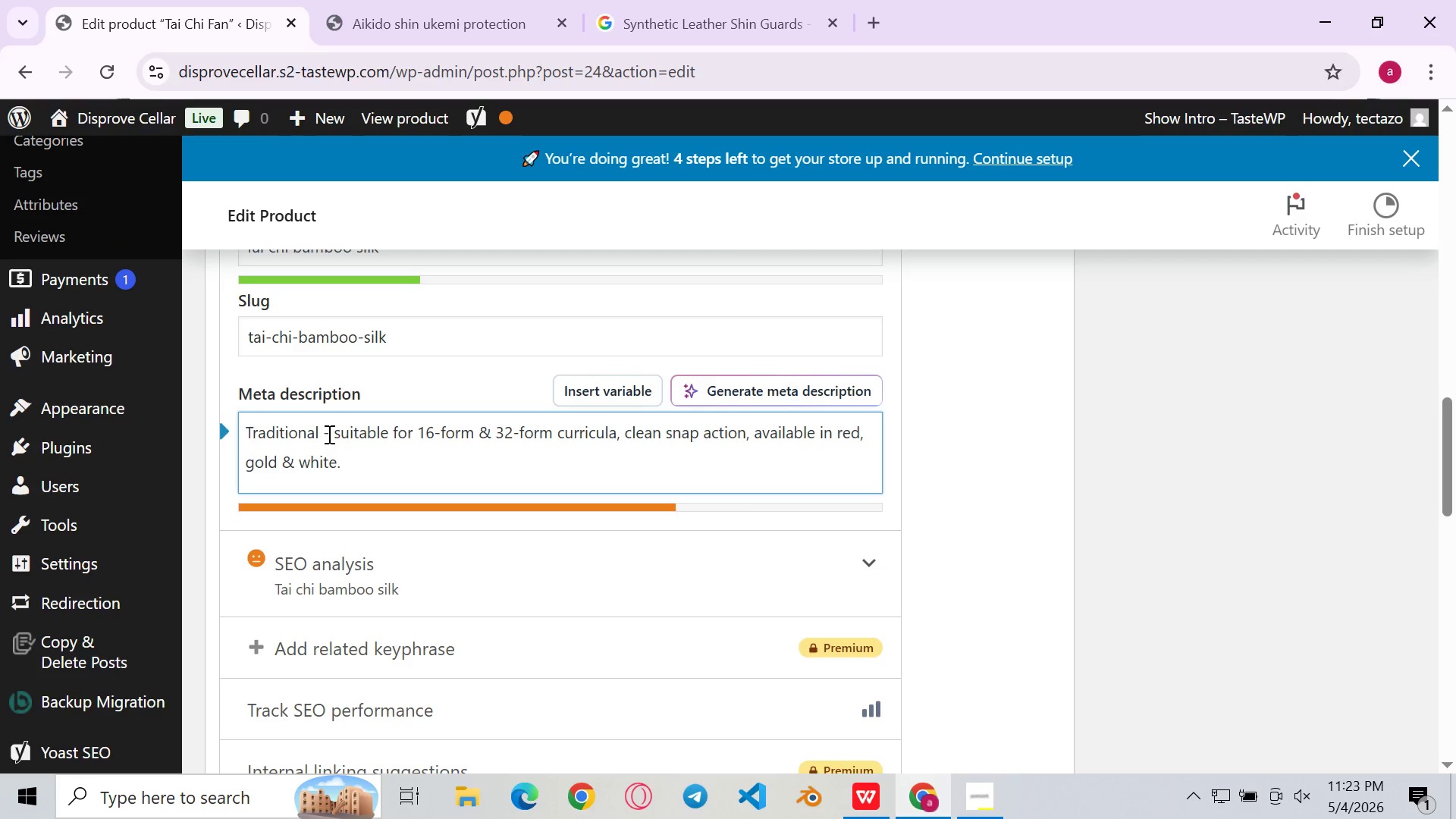 
key(Control+V)
 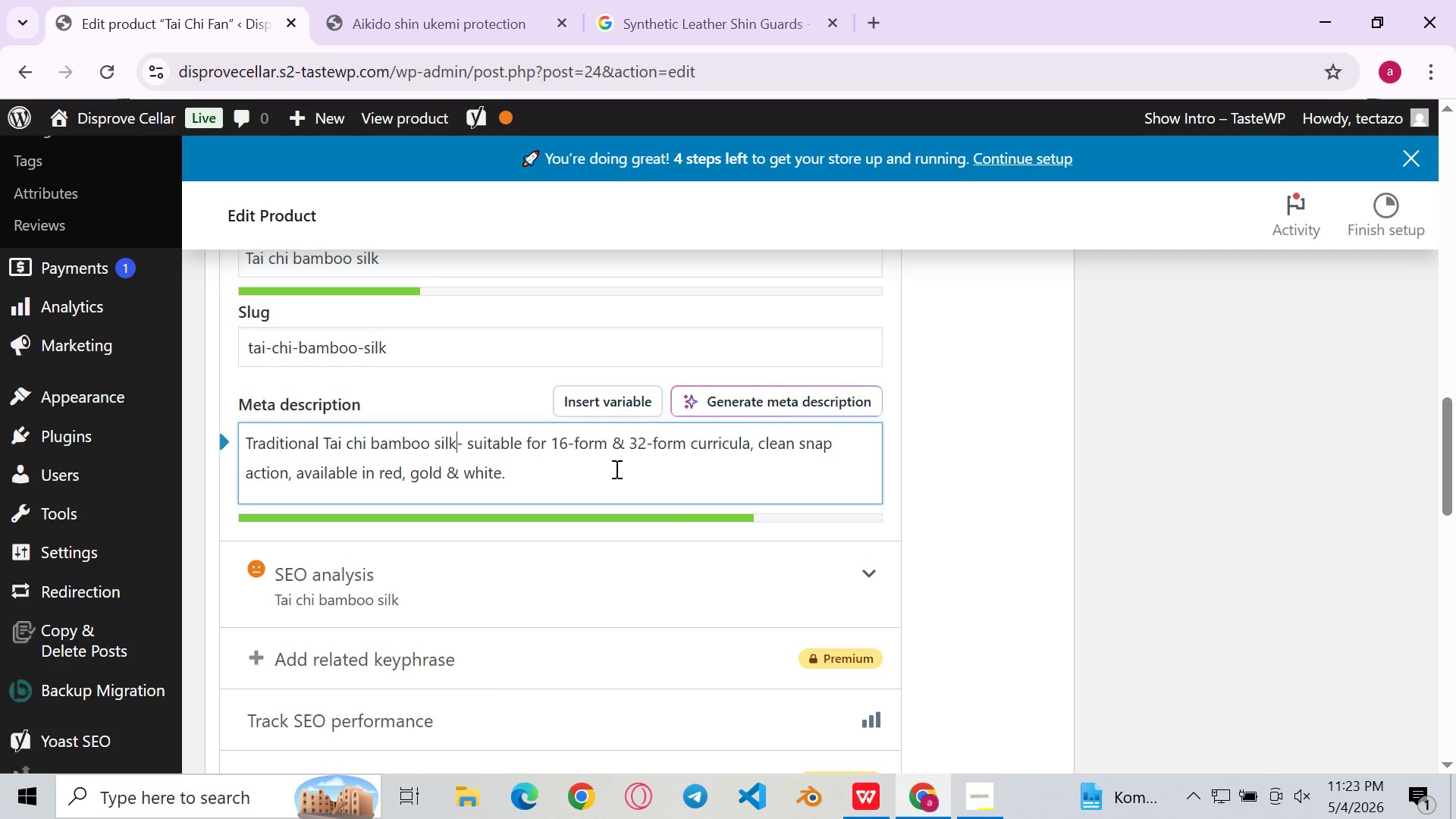 
type( fan)
 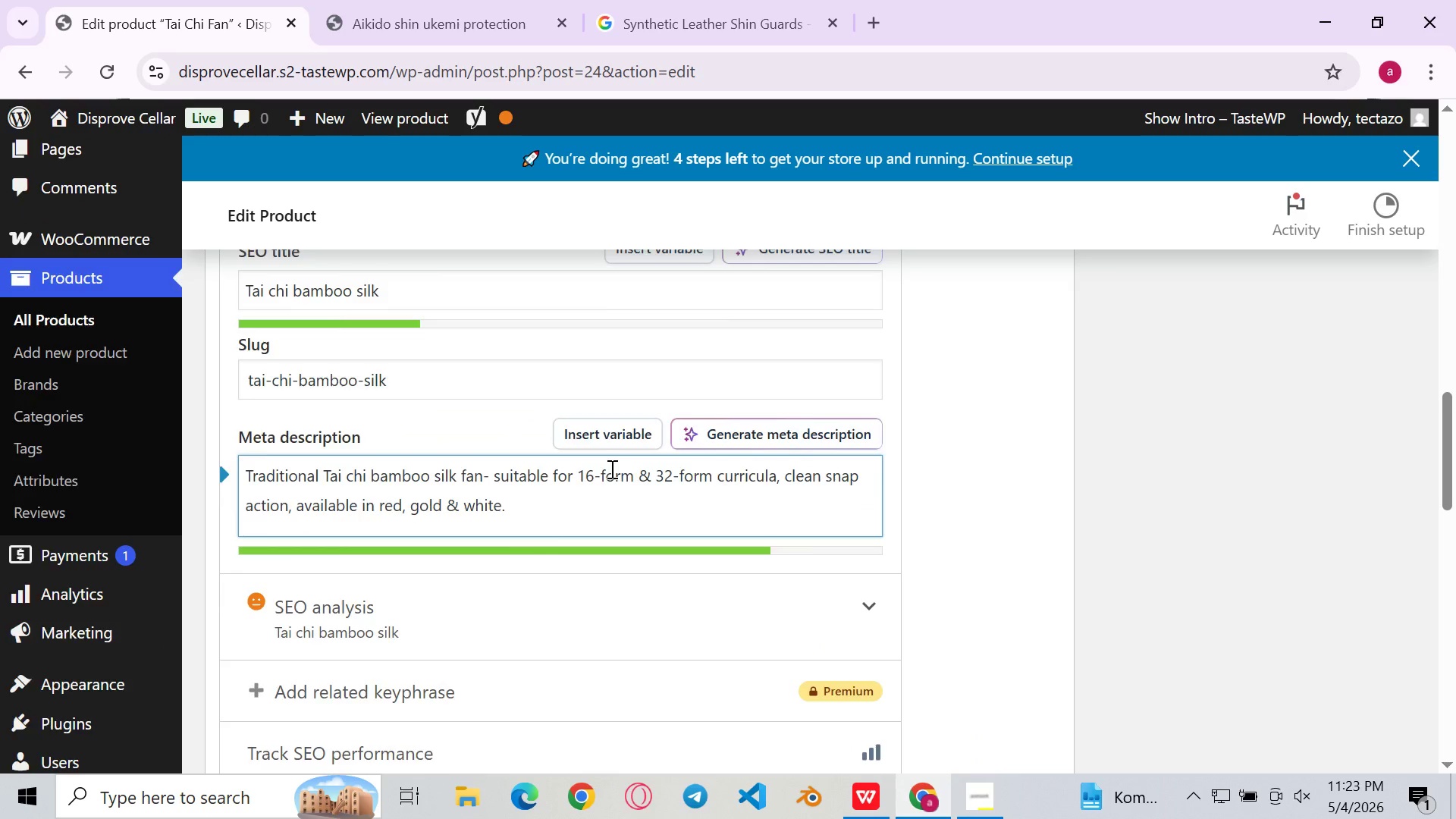 
left_click([579, 463])
 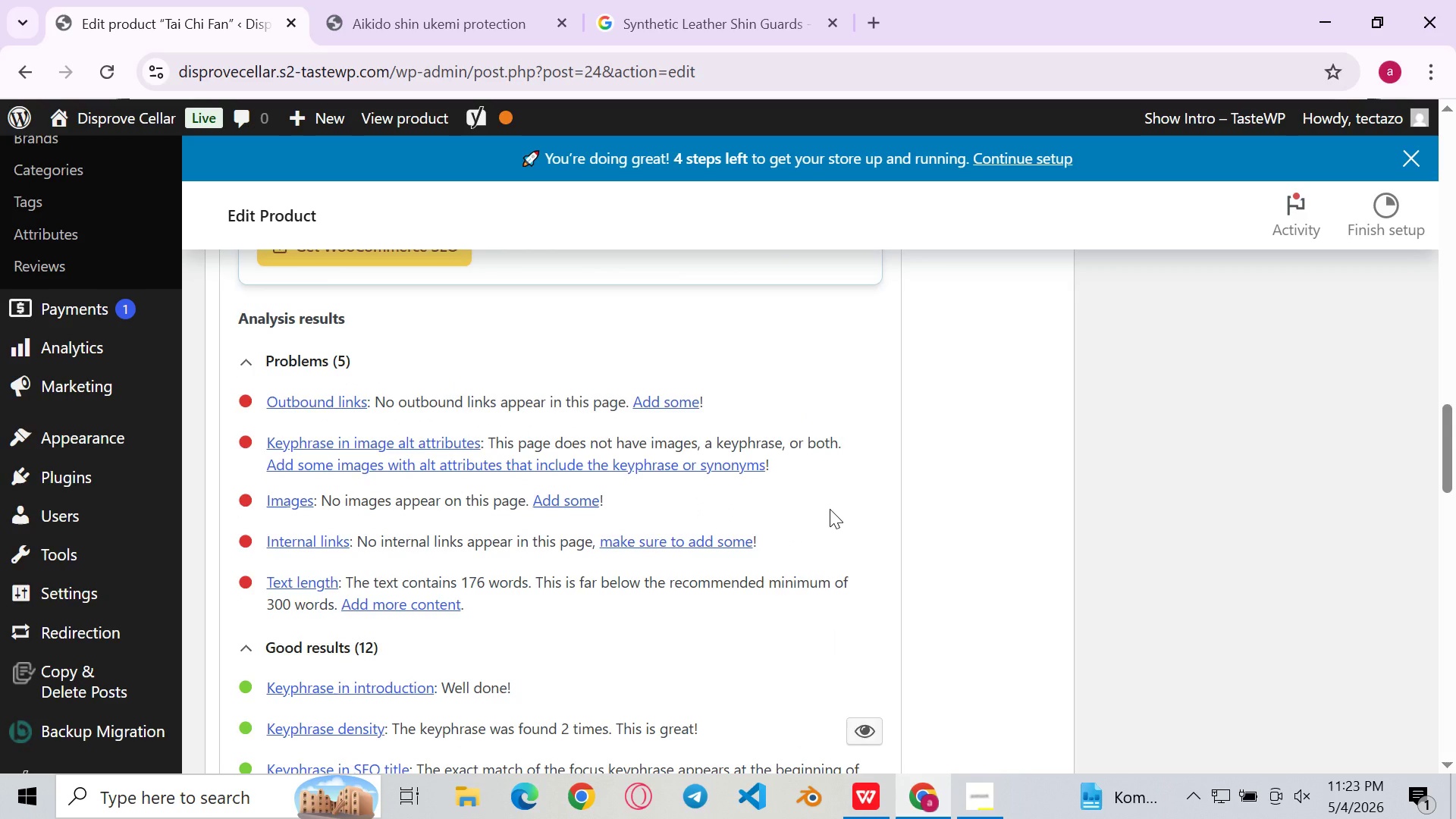 
wait(10.36)
 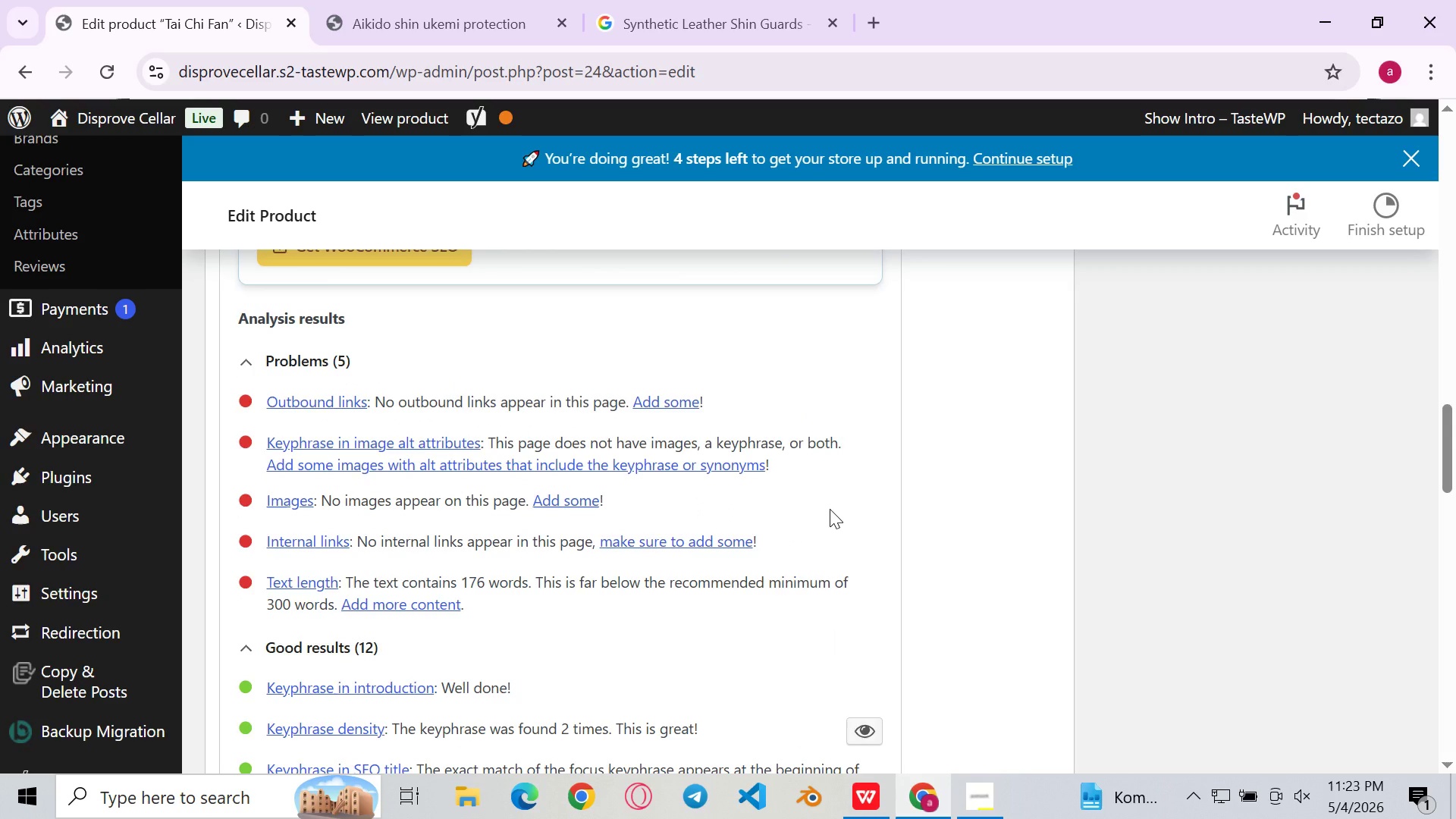 
left_click([807, 334])
 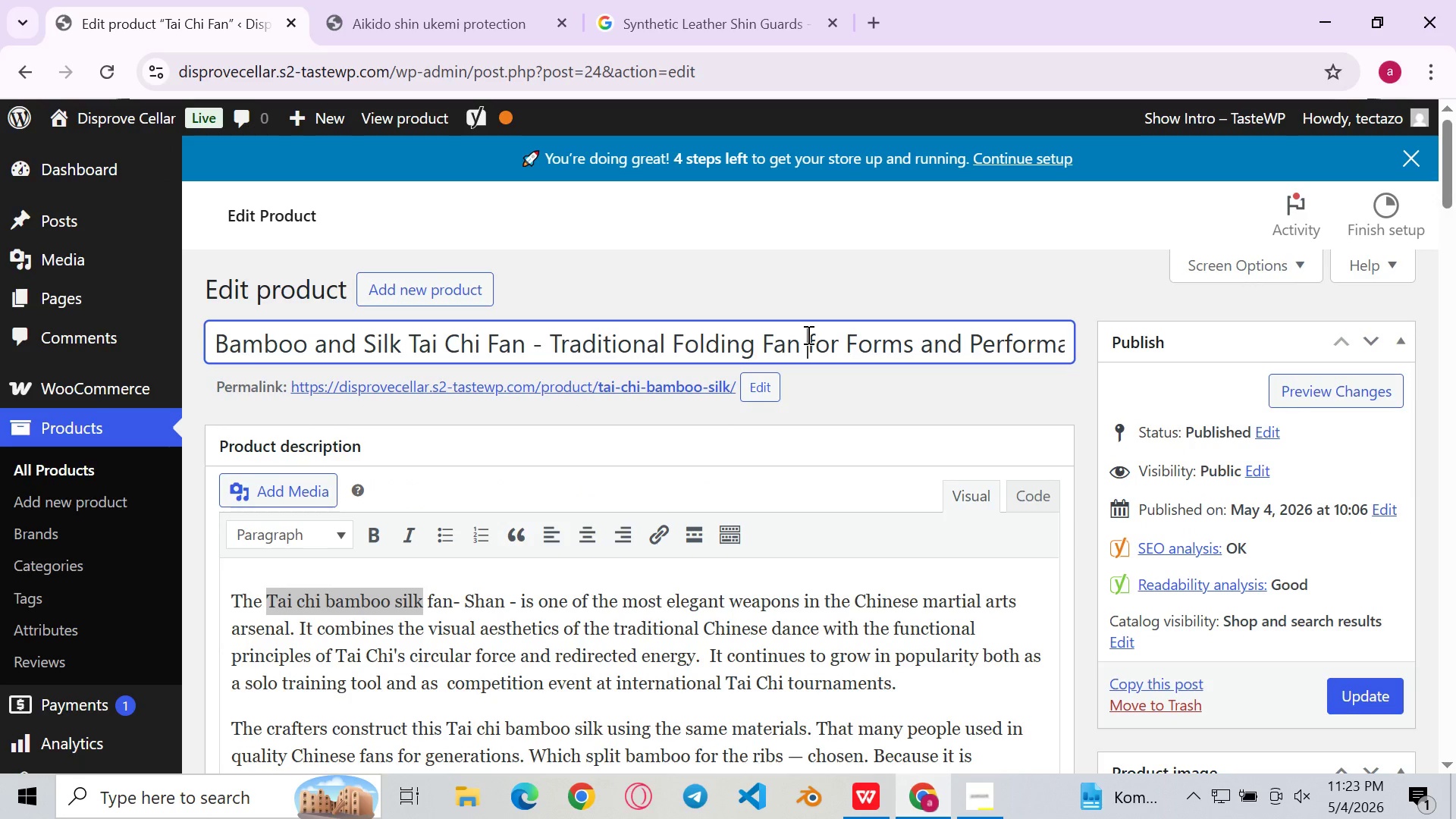 
key(Control+A)
 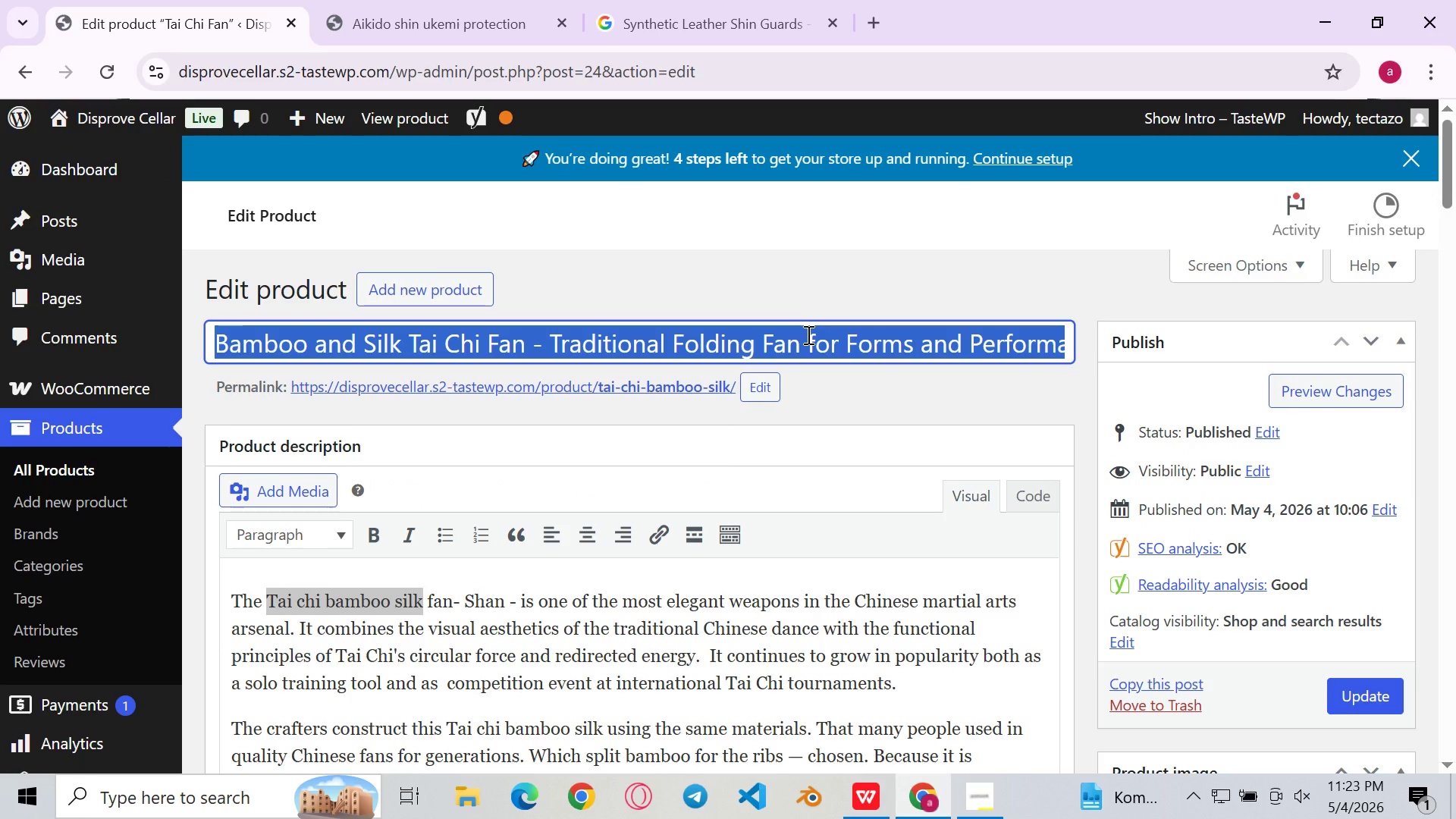 
key(Control+C)
 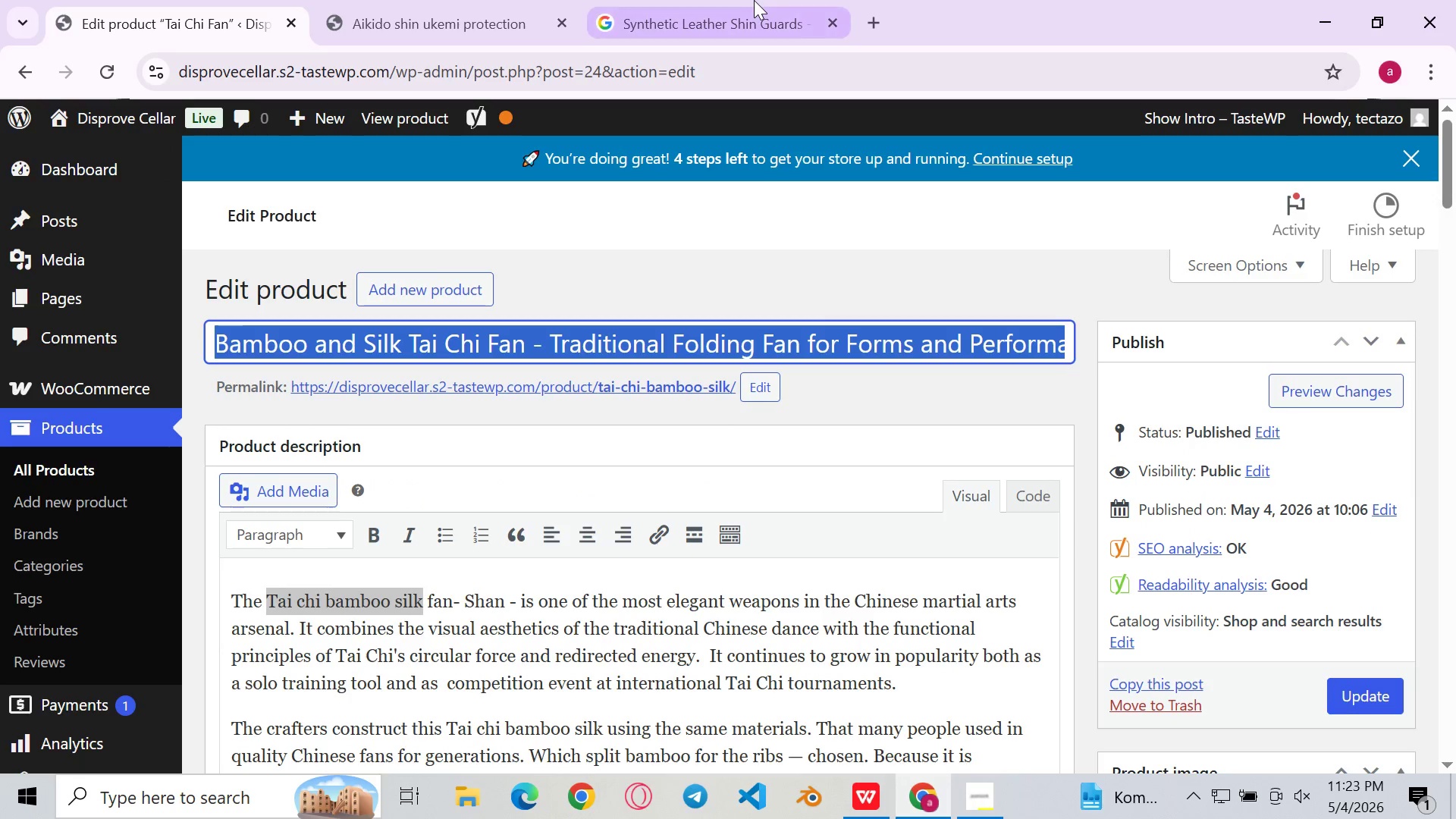 
left_click([755, 0])
 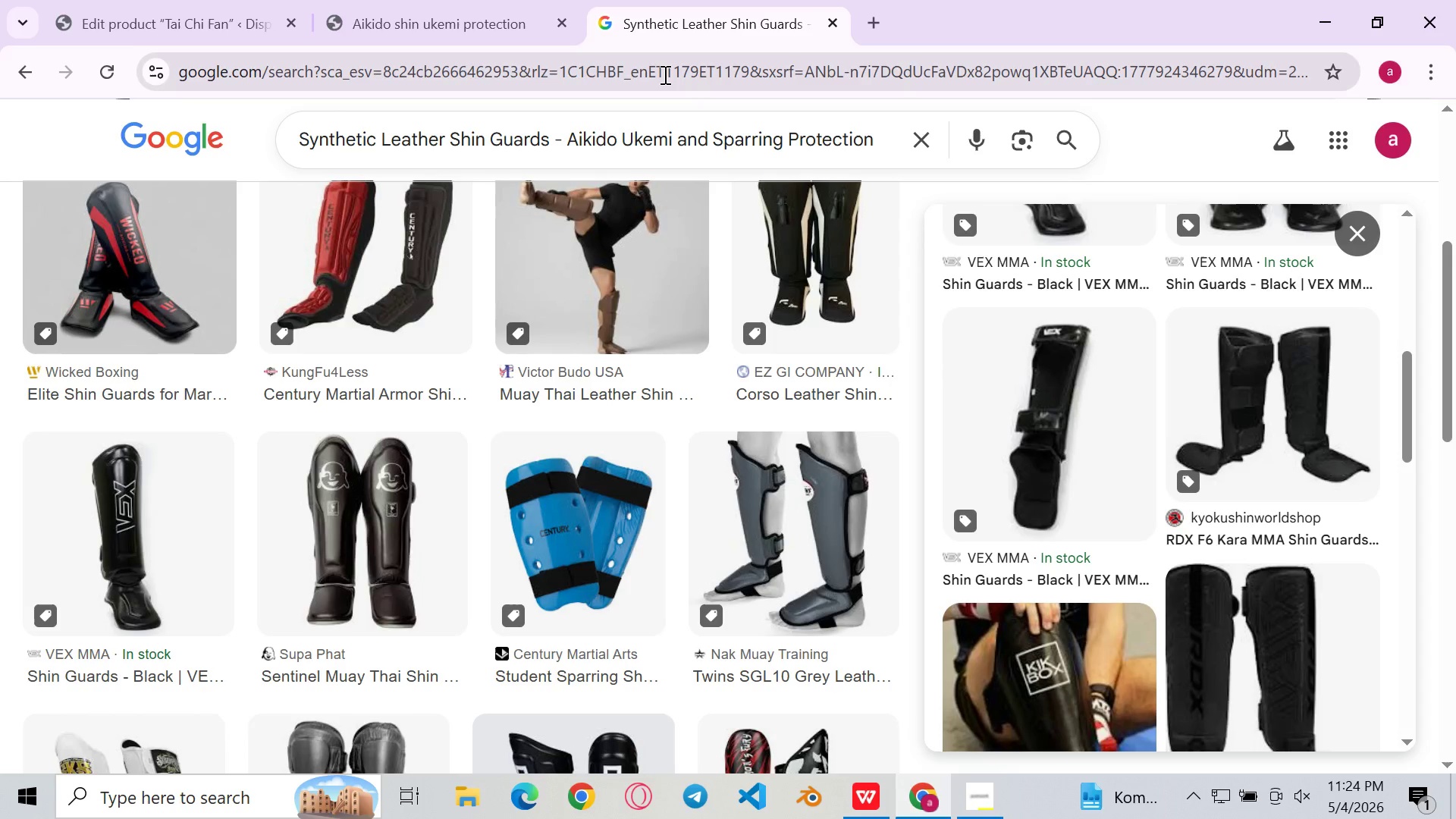 
left_click([664, 74])
 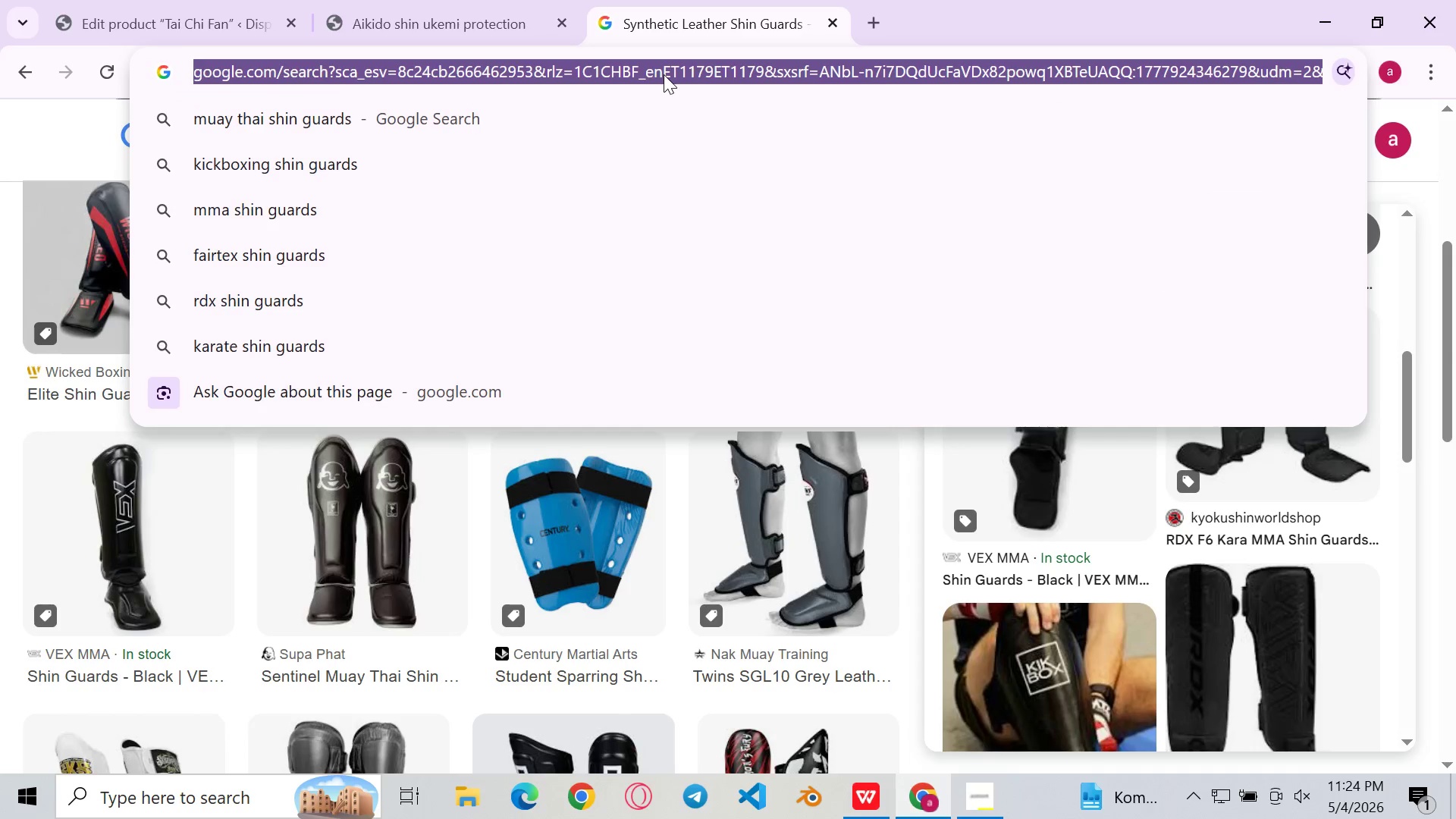 
key(Control+ControlLeft)
 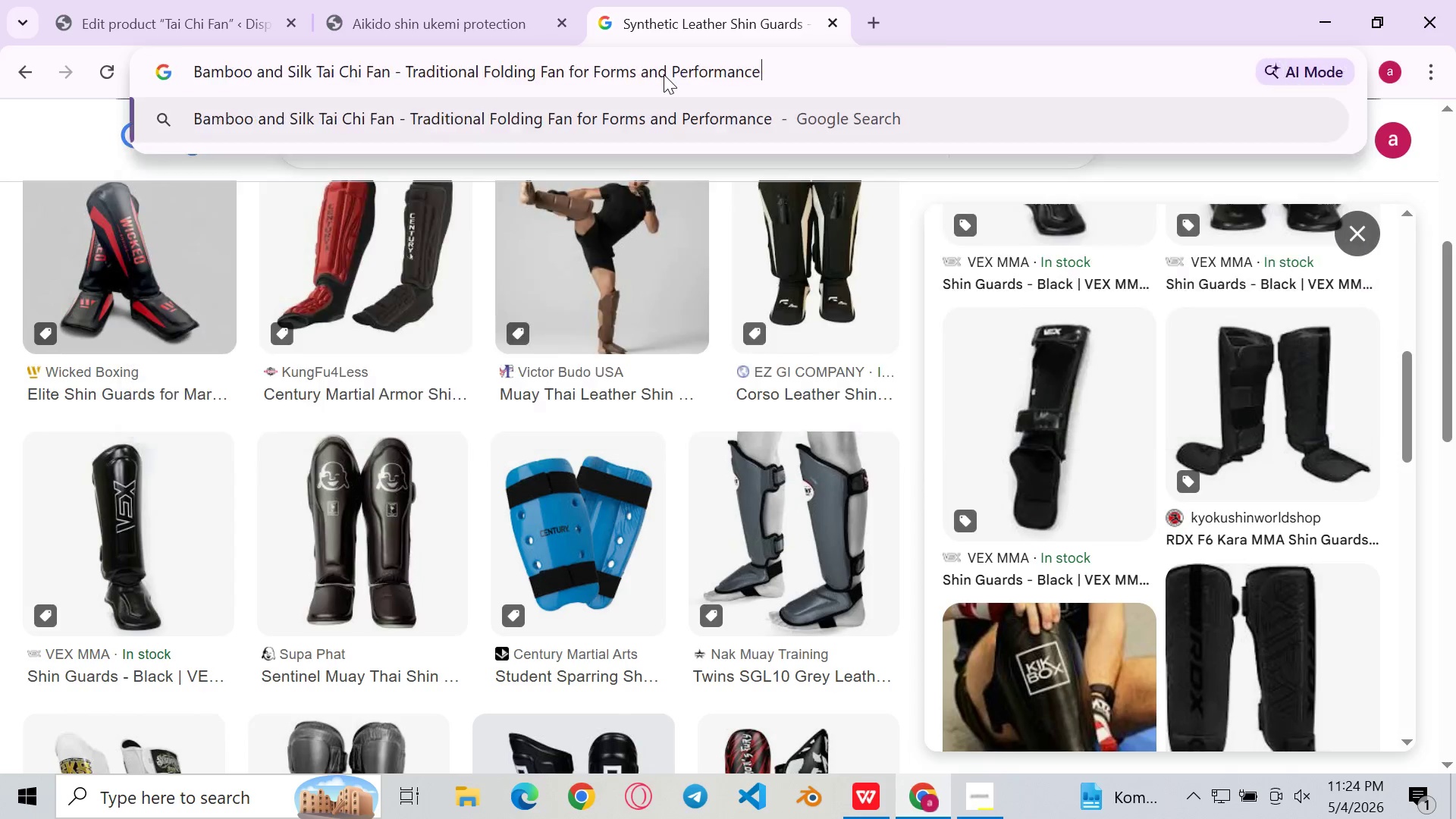 
key(Control+V)
 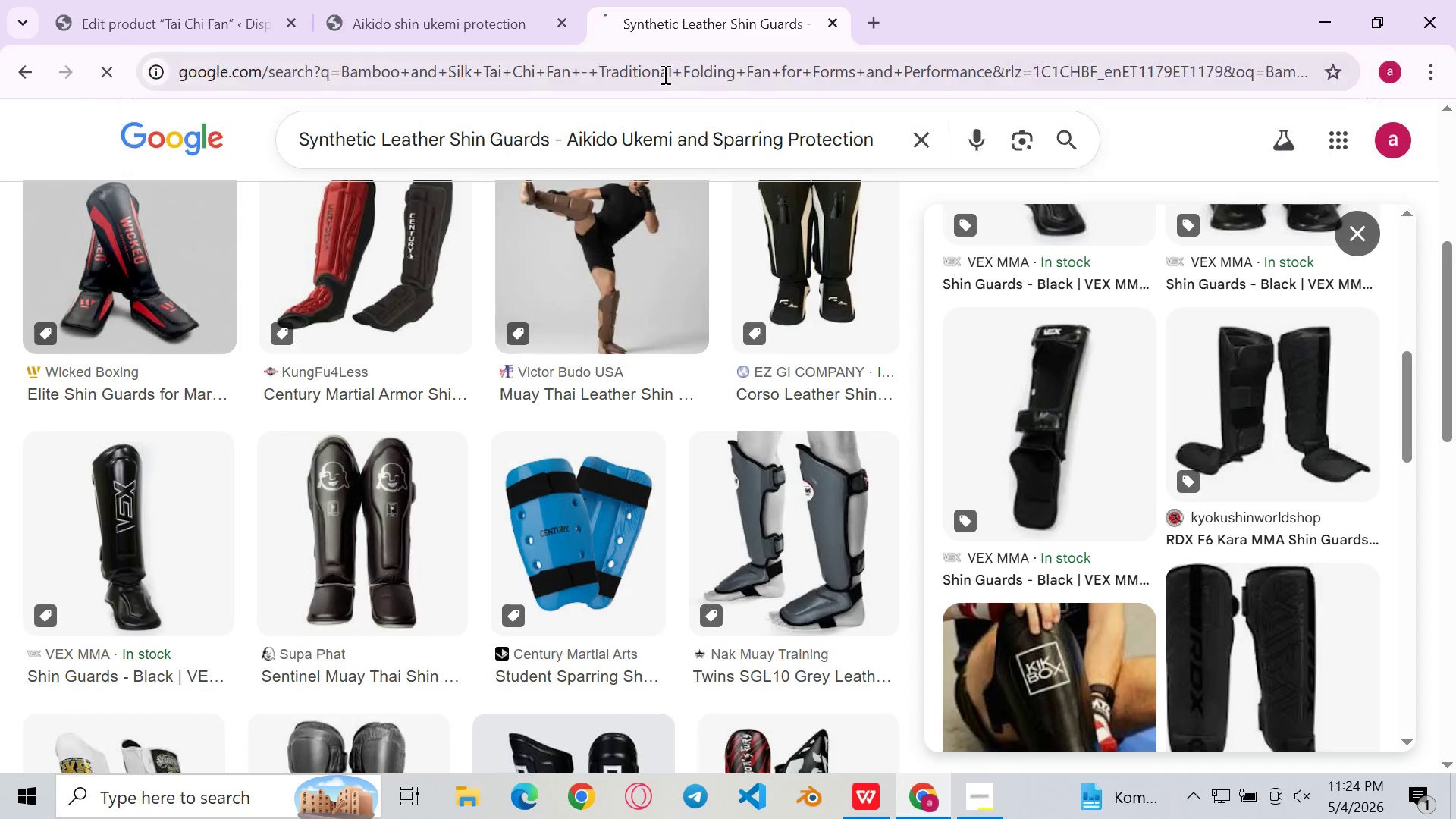 
key(Enter)
 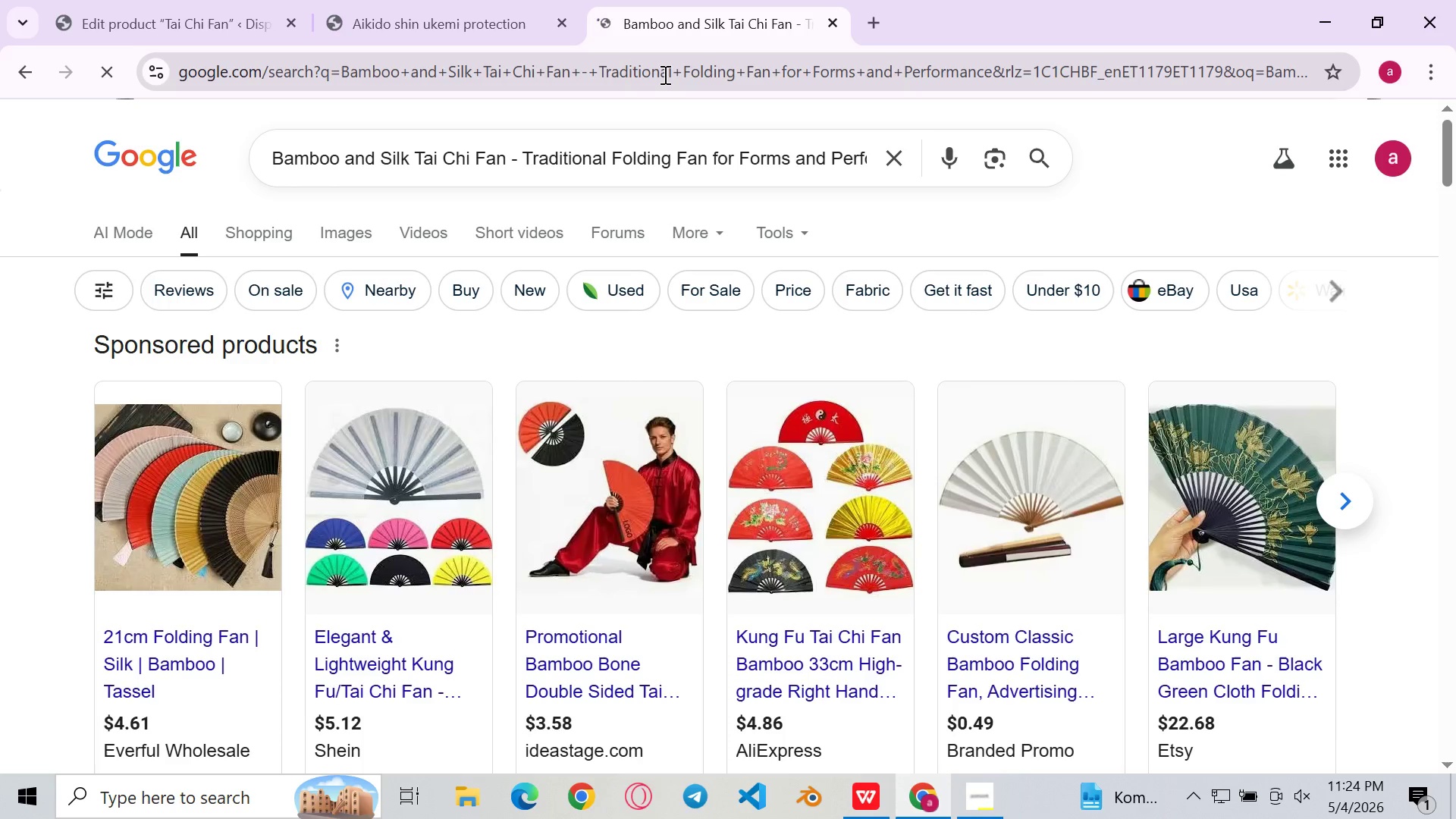 
wait(5.41)
 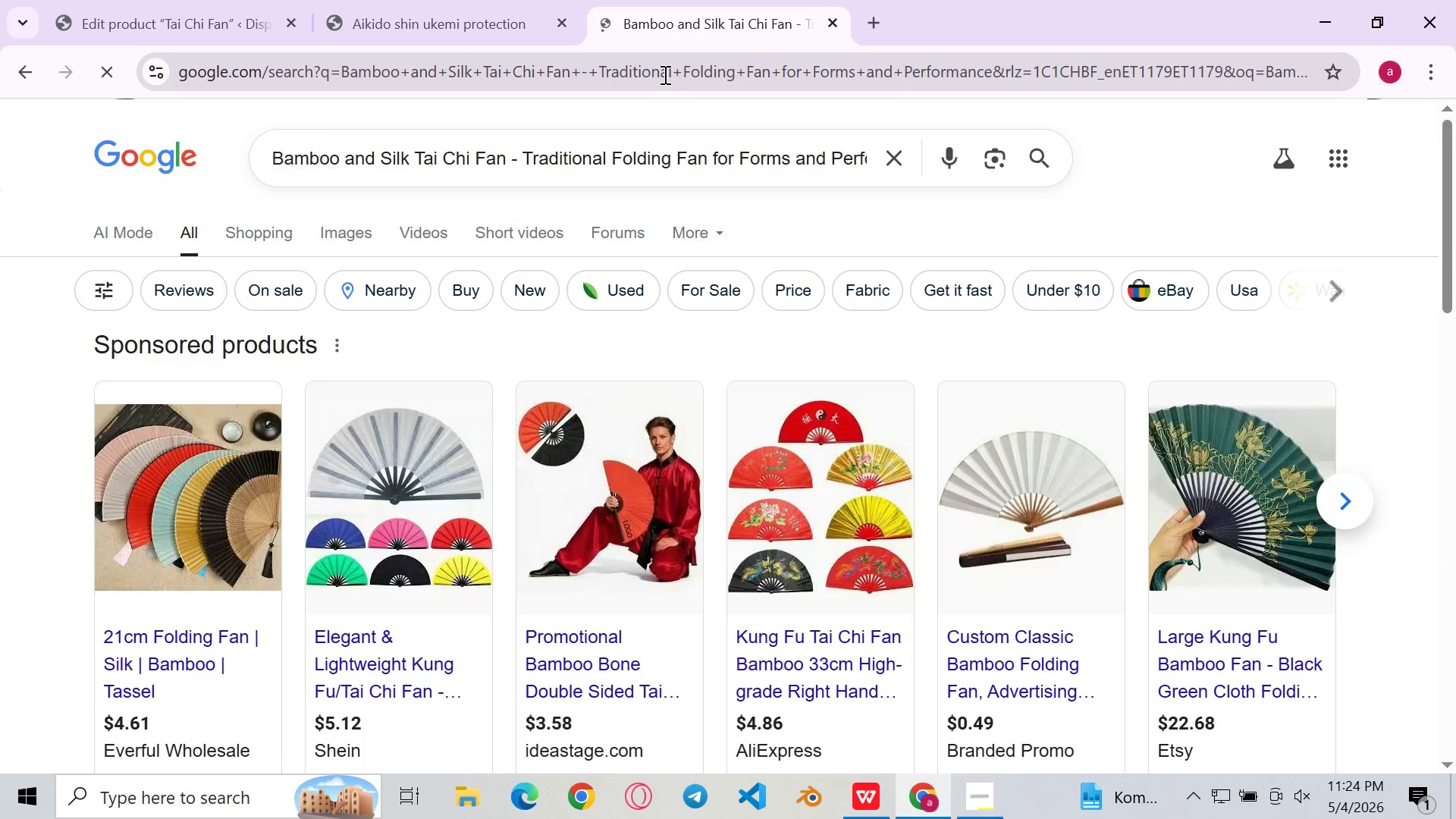 
mouse_move([657, 444])
 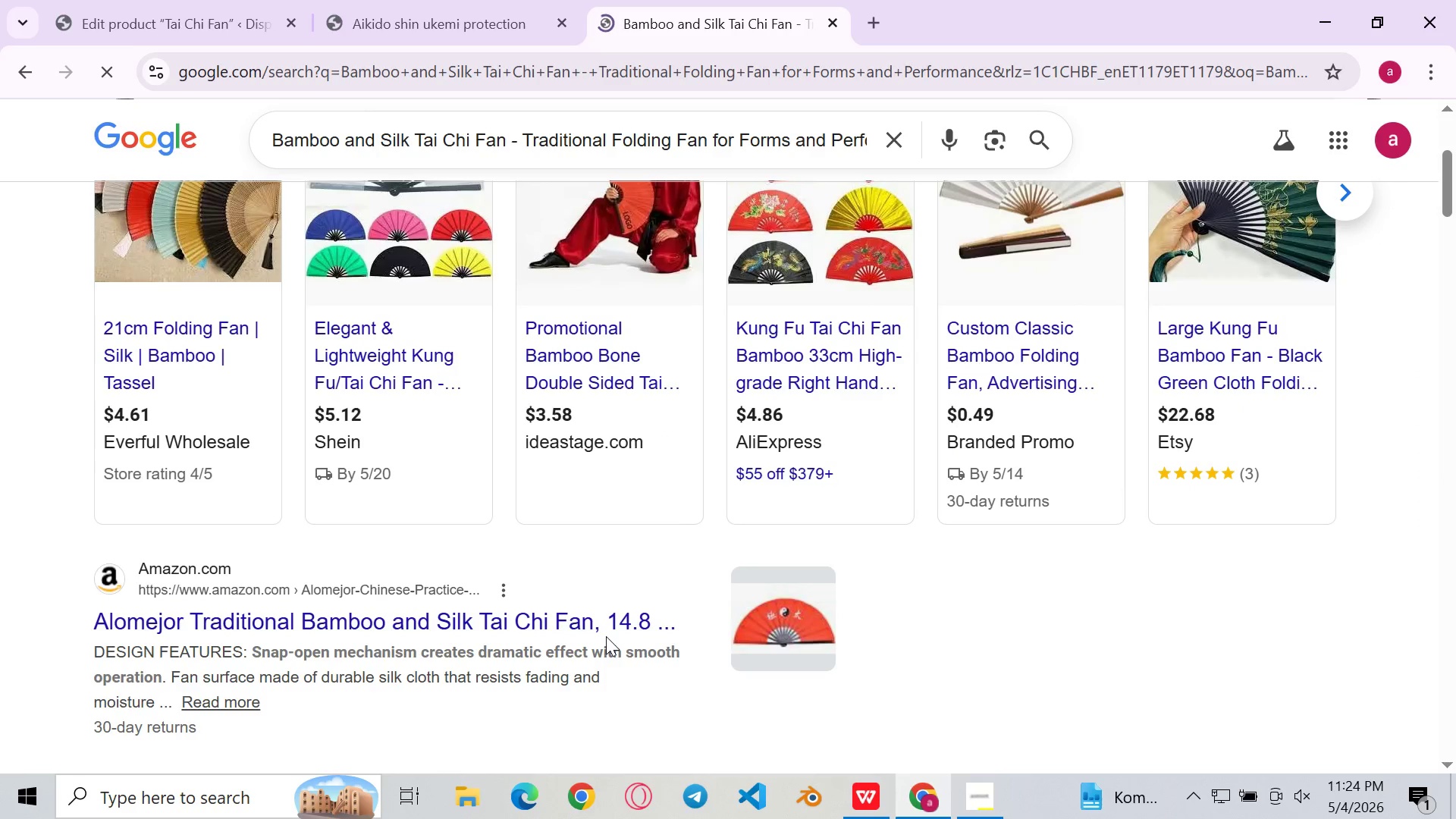 
left_click([606, 636])
 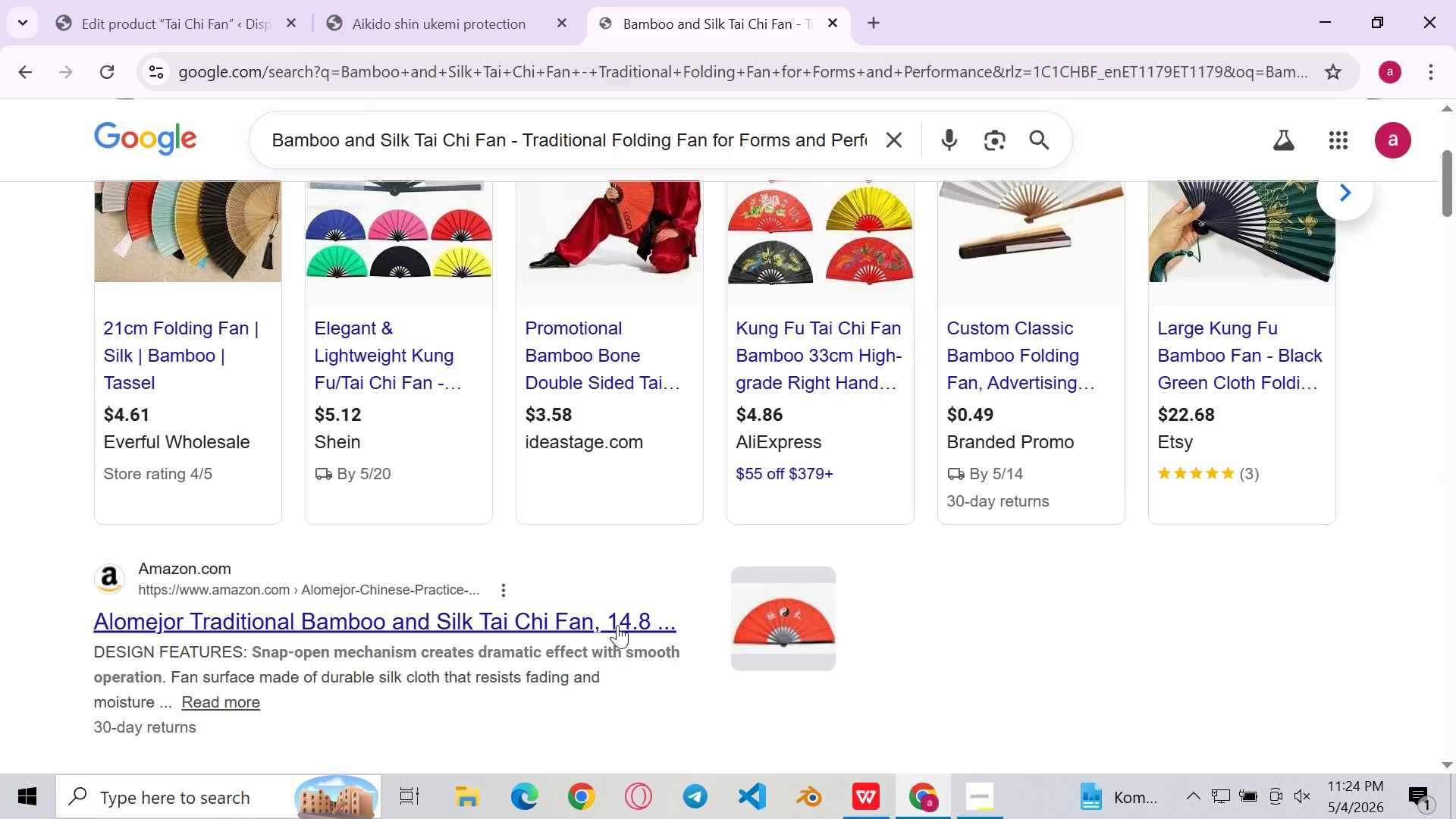 
left_click([617, 625])
 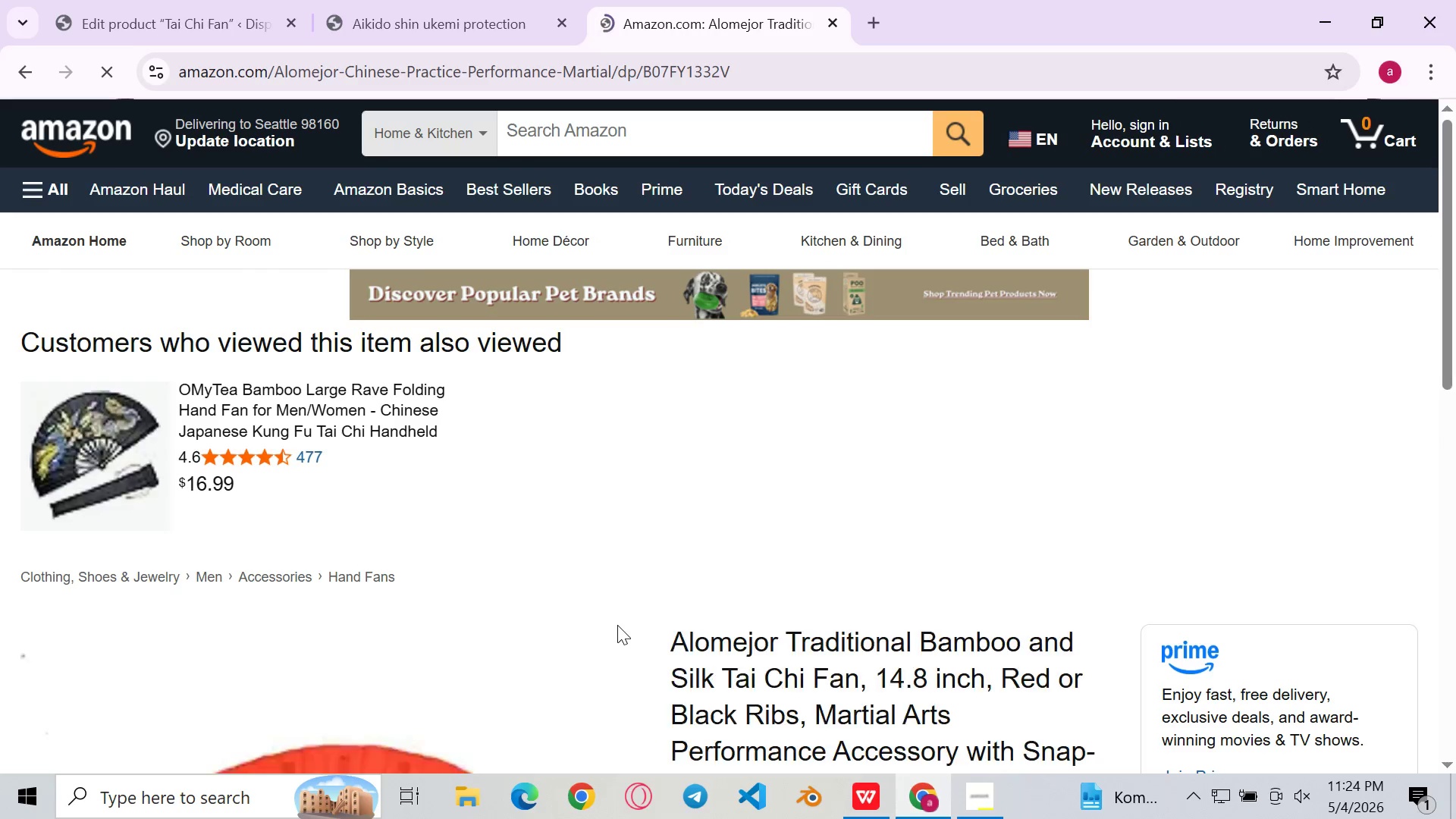 
wait(9.42)
 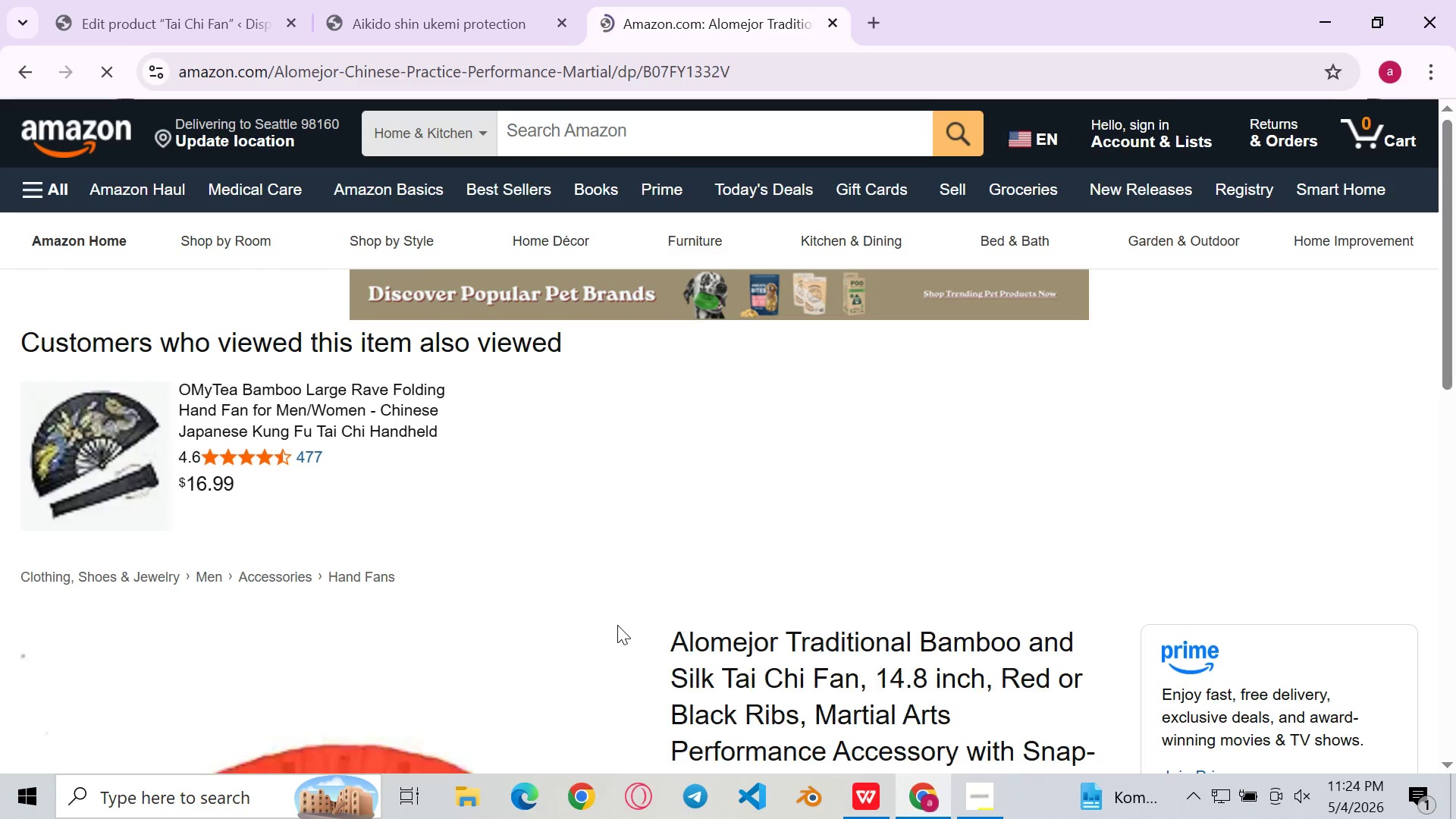 
left_click([337, 615])
 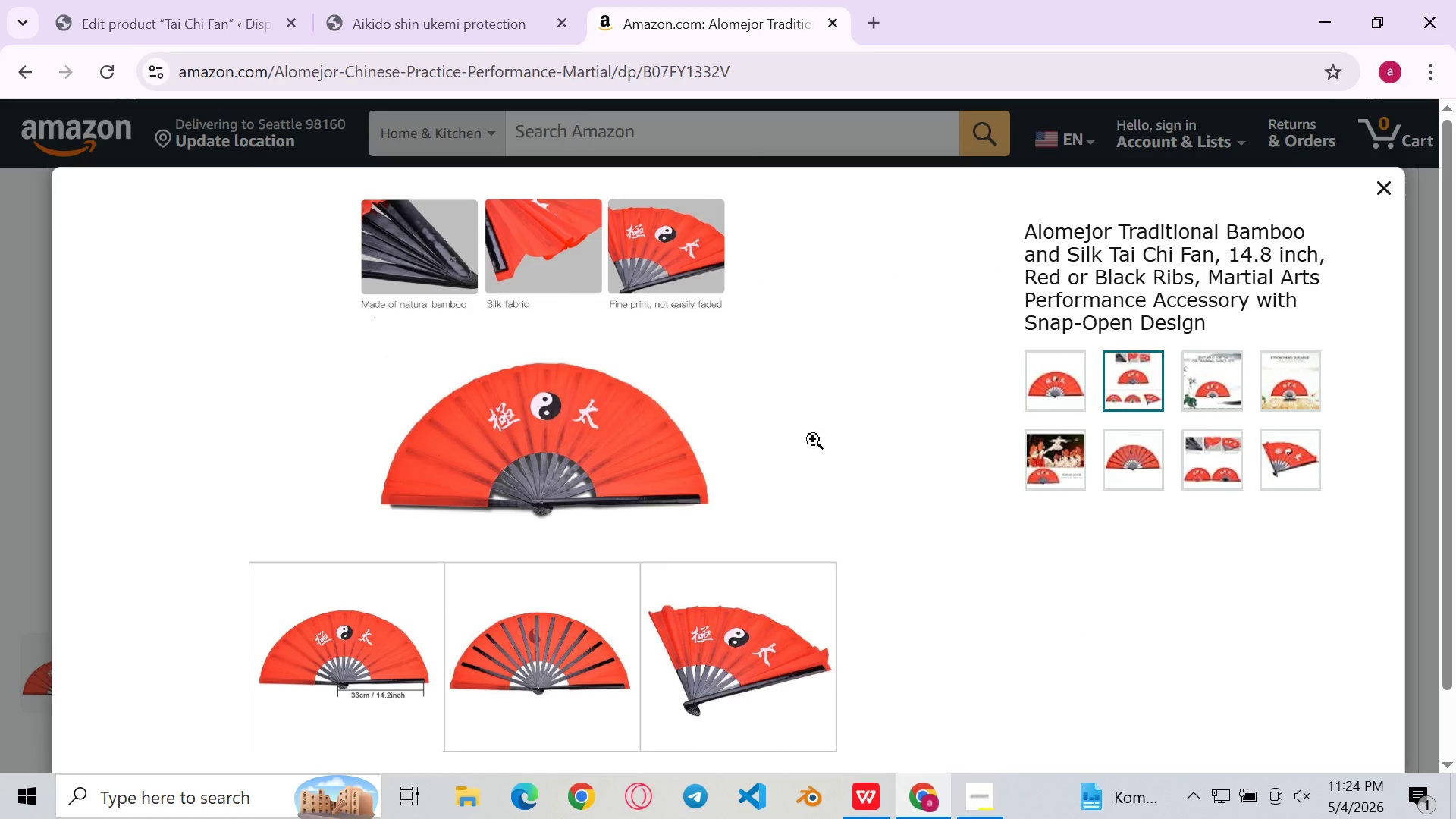 
left_click([1144, 397])
 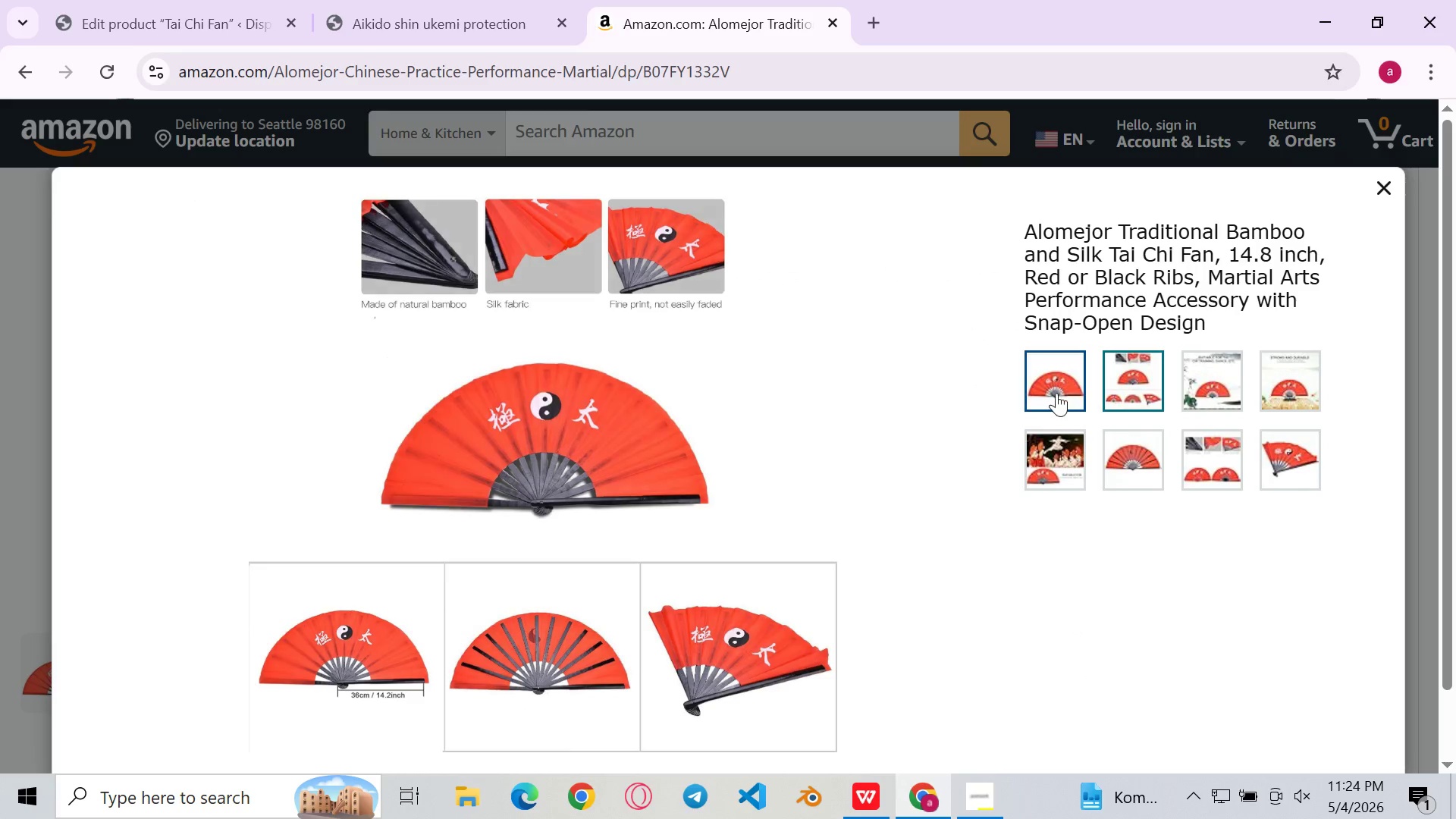 
left_click([1056, 393])
 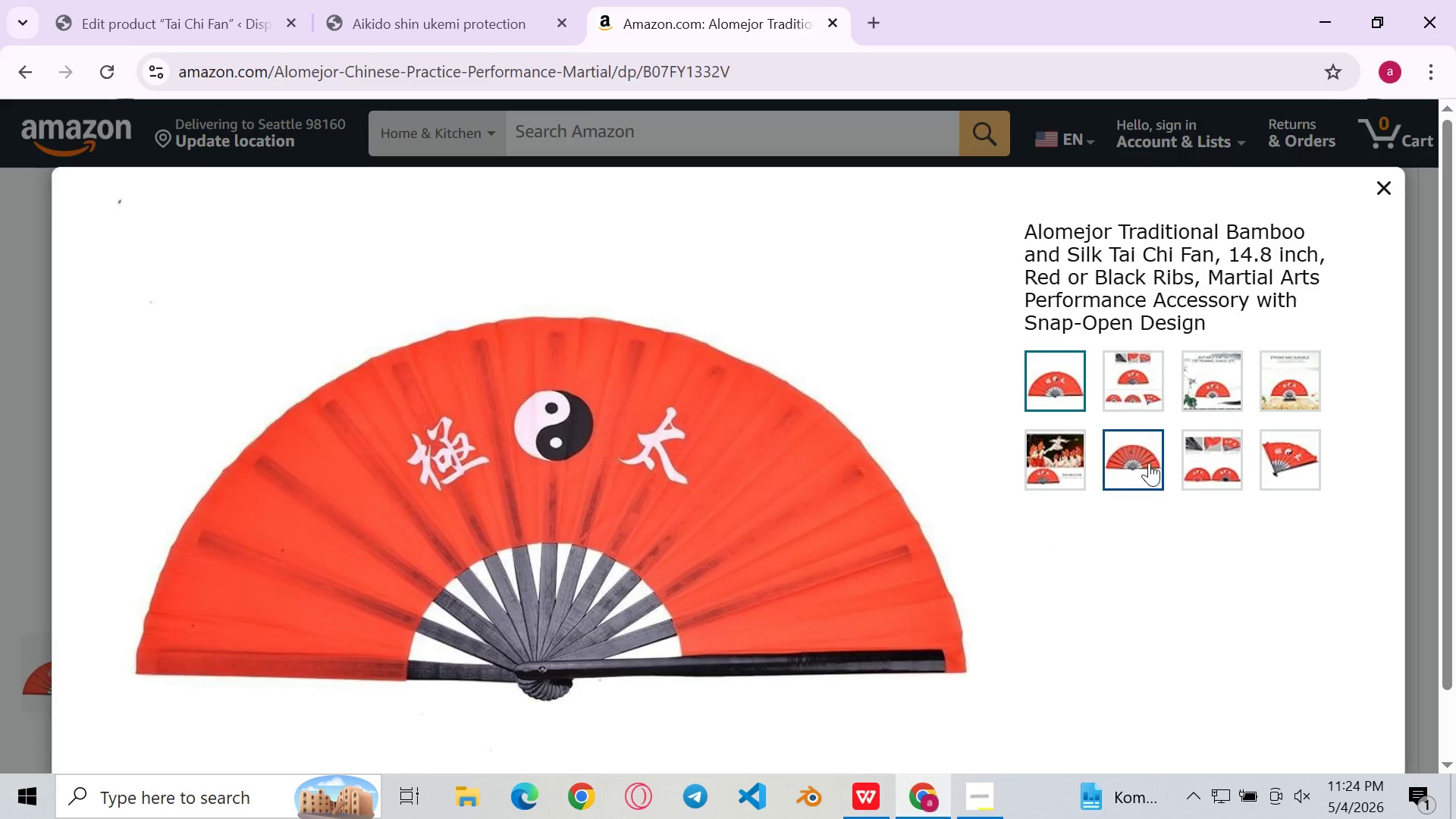 
left_click([1148, 393])
 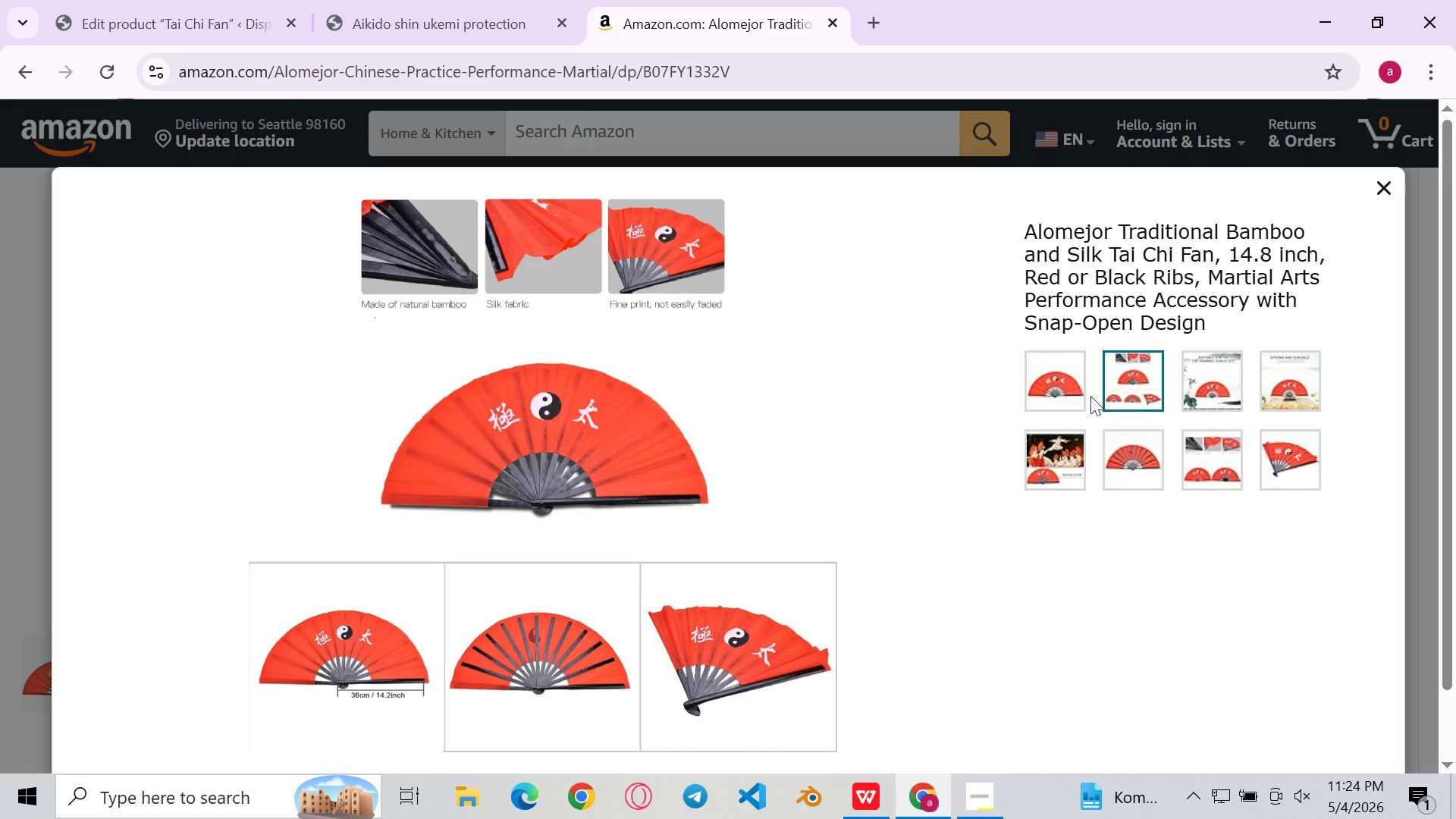 
left_click([1068, 390])
 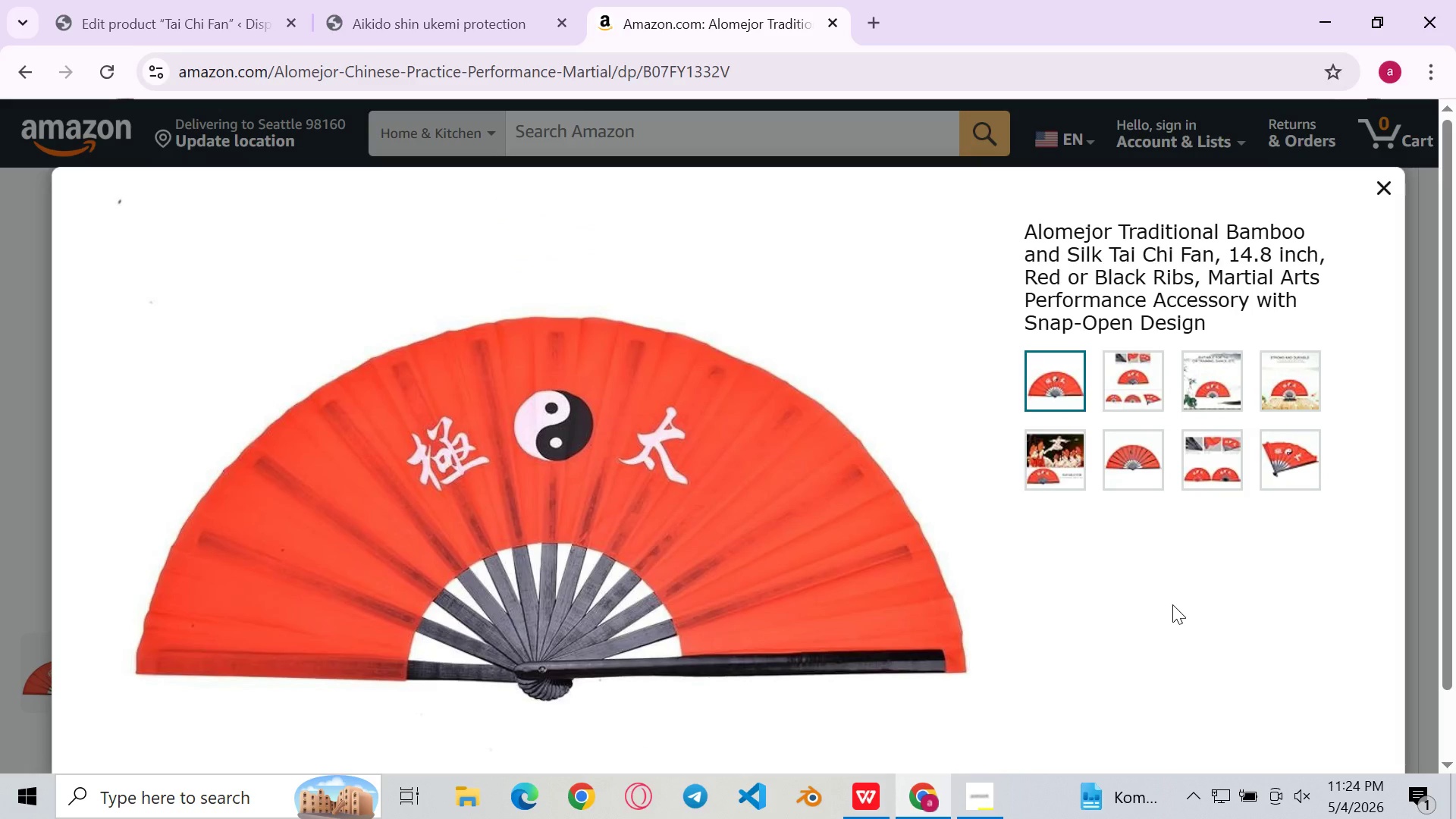 
key(Meta+Shift+S)
 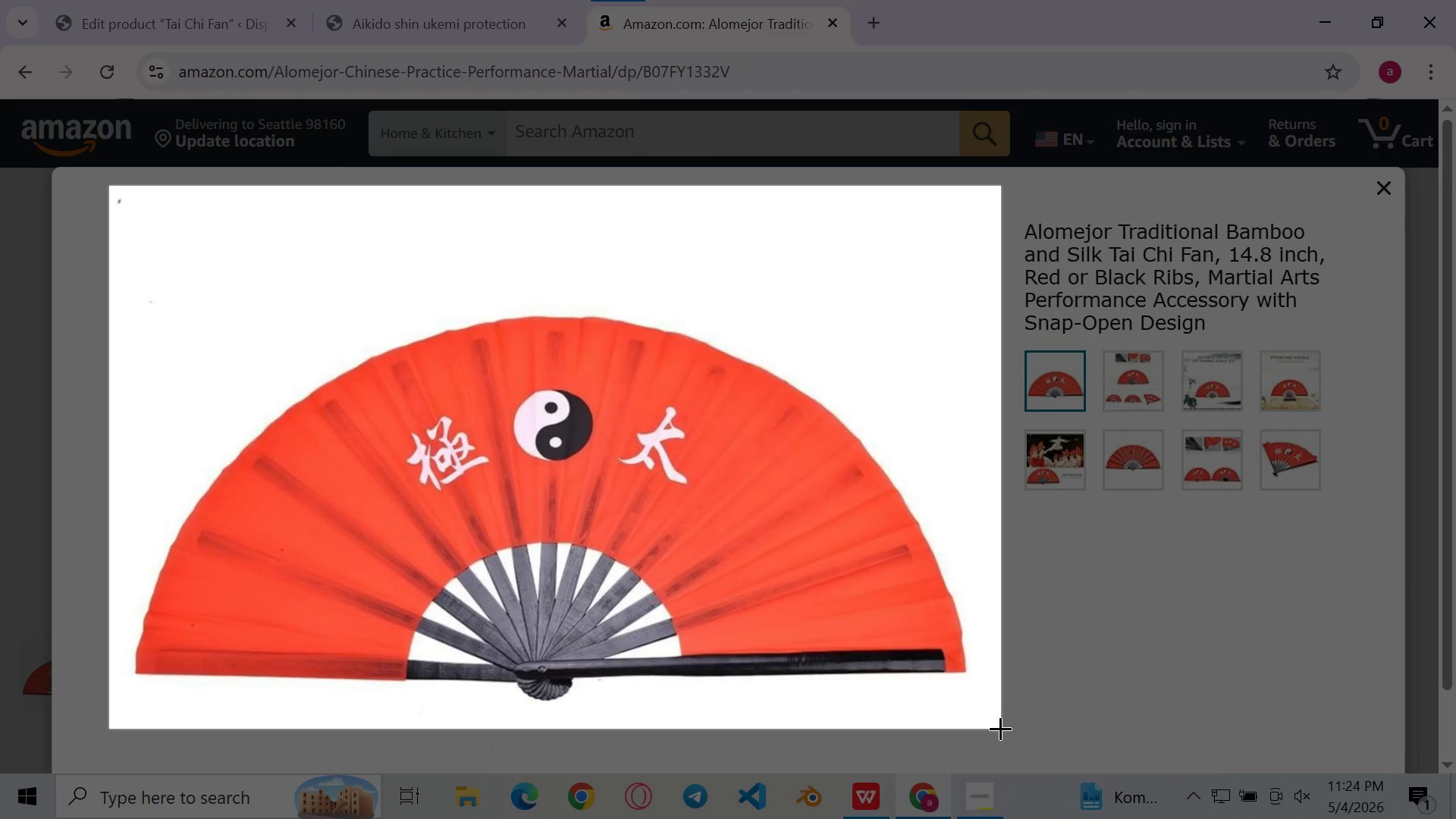 
wait(10.36)
 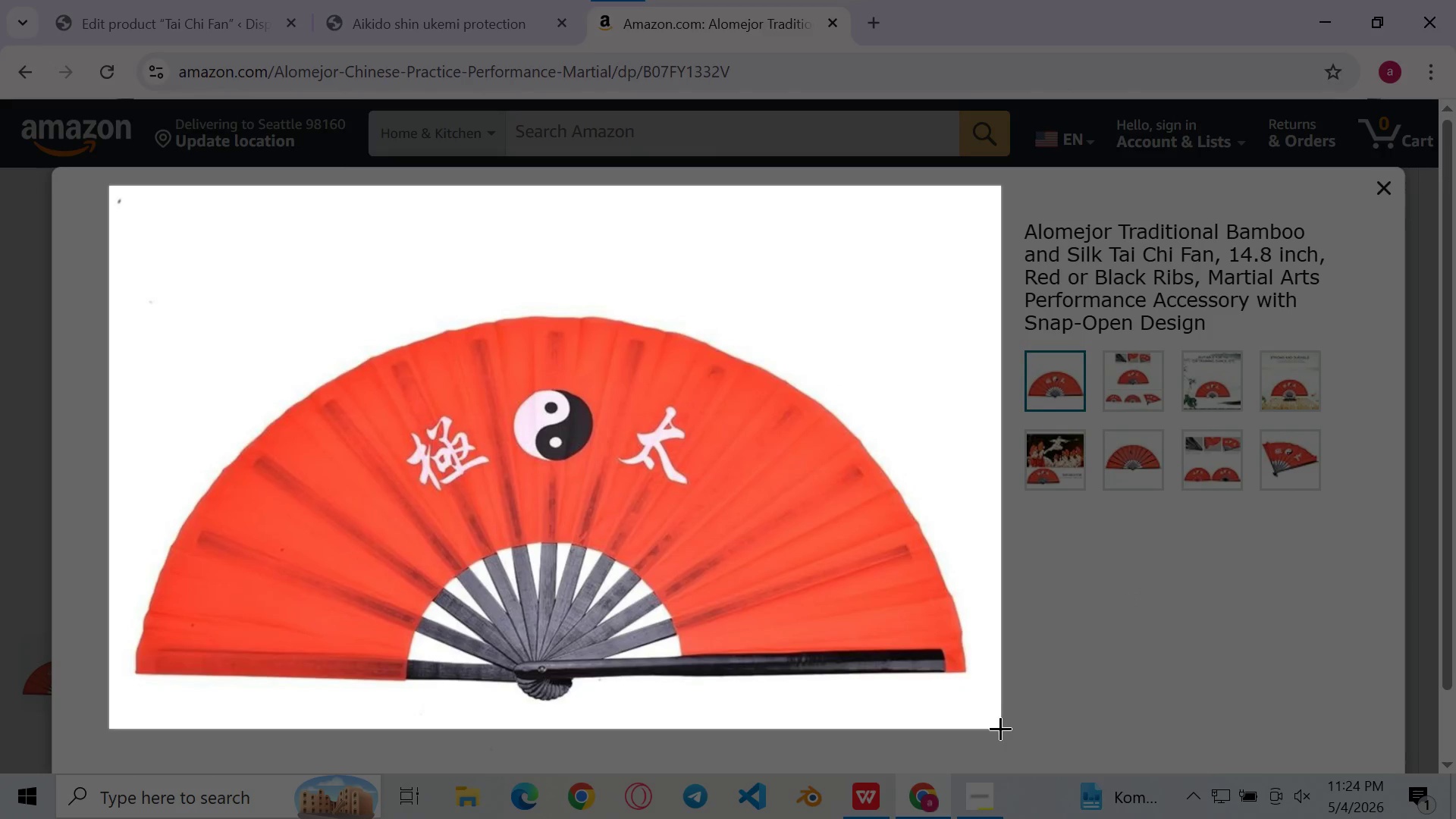 
left_click_drag(start_coordinate=[122, 228], to_coordinate=[987, 775])
 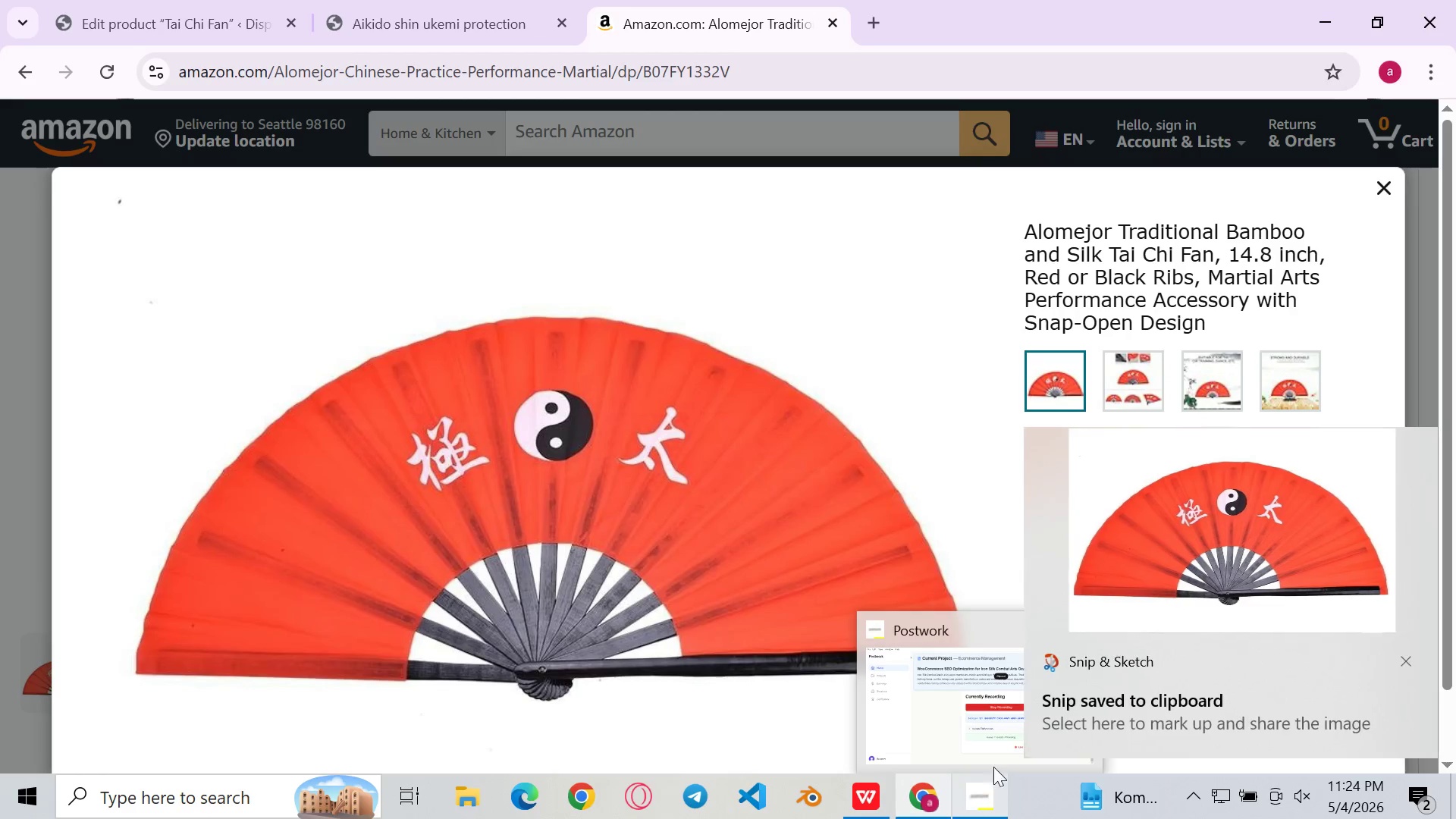 
double_click([1204, 547])
 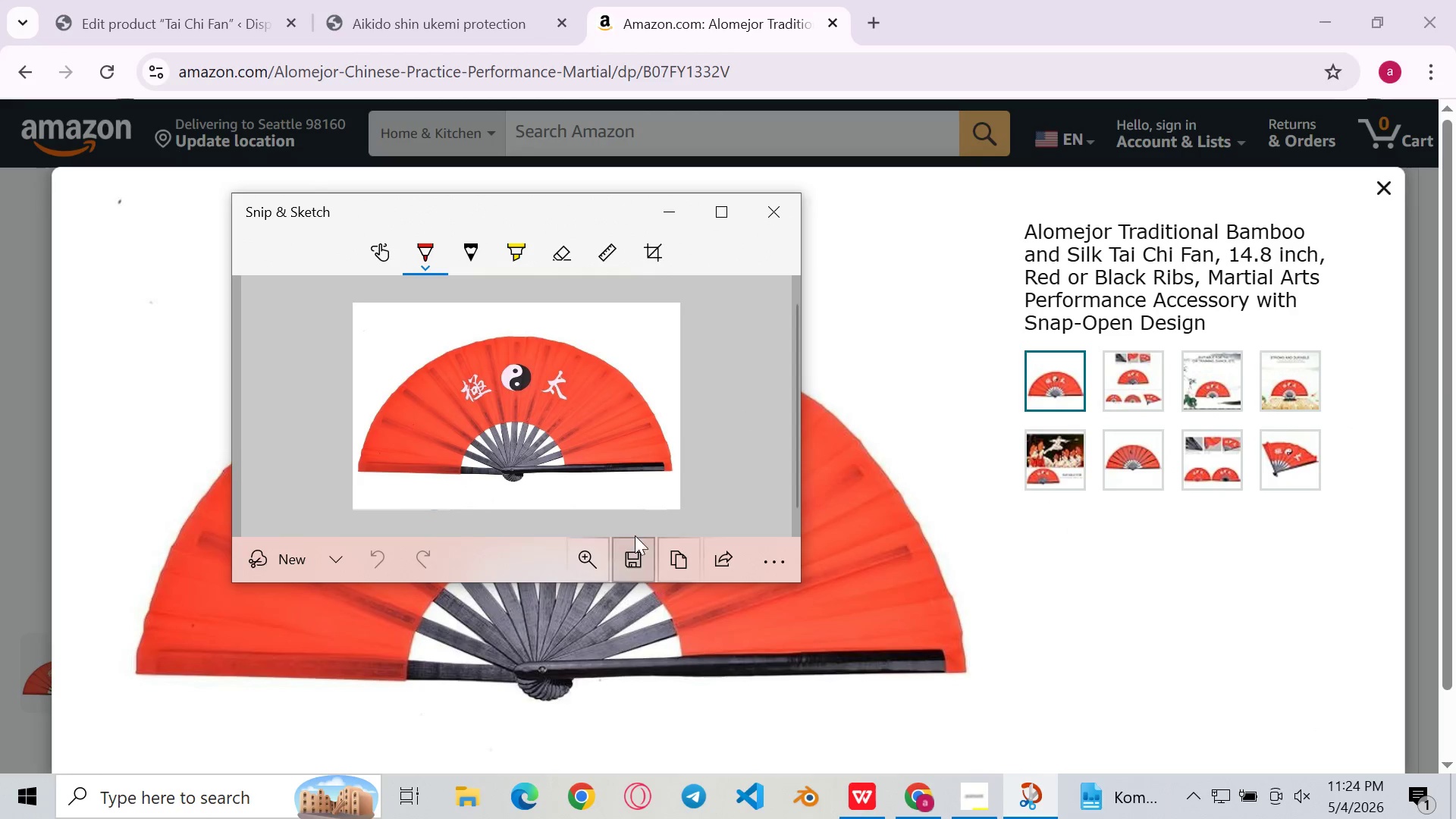 
left_click([631, 554])
 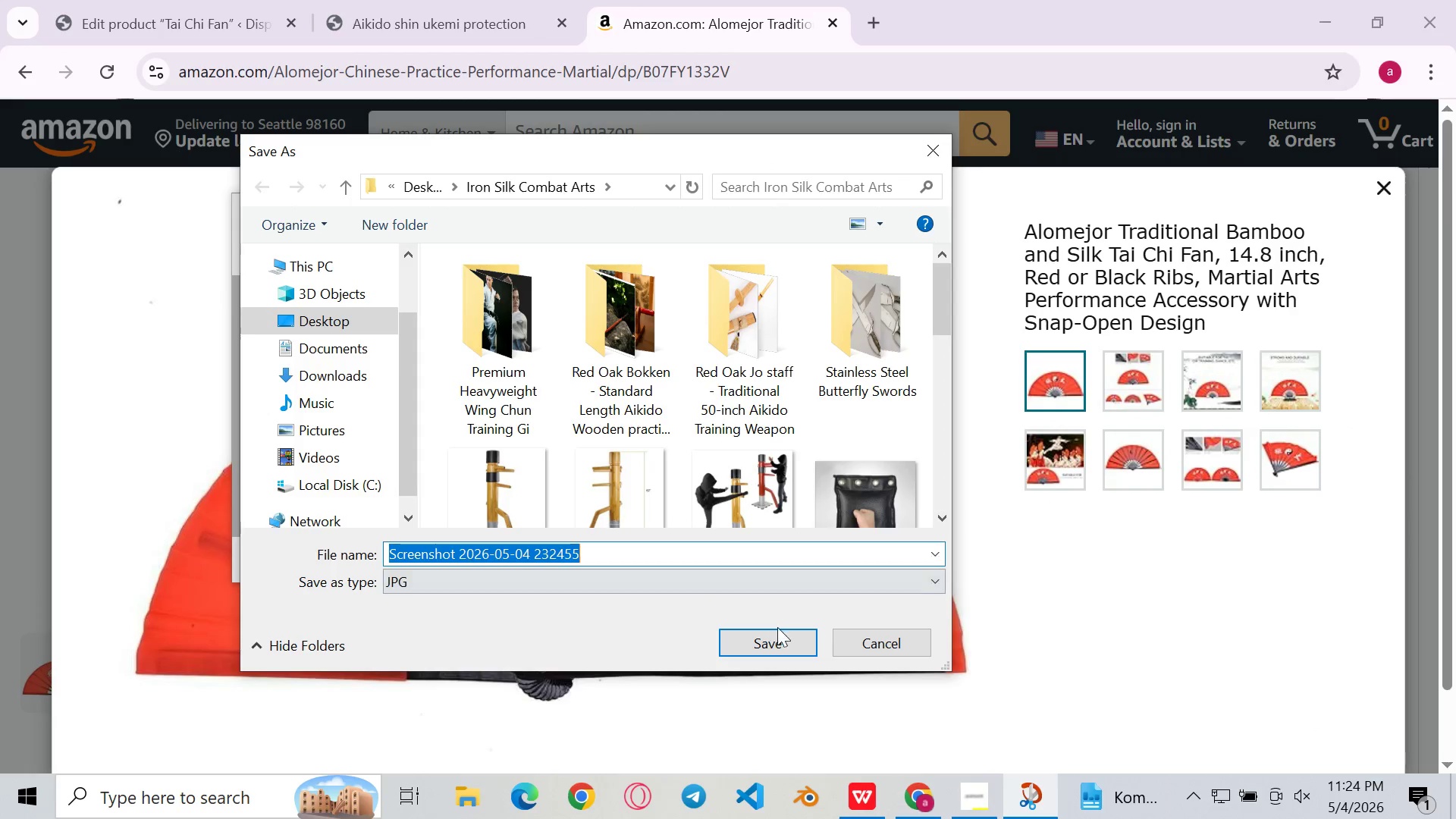 
left_click([771, 636])
 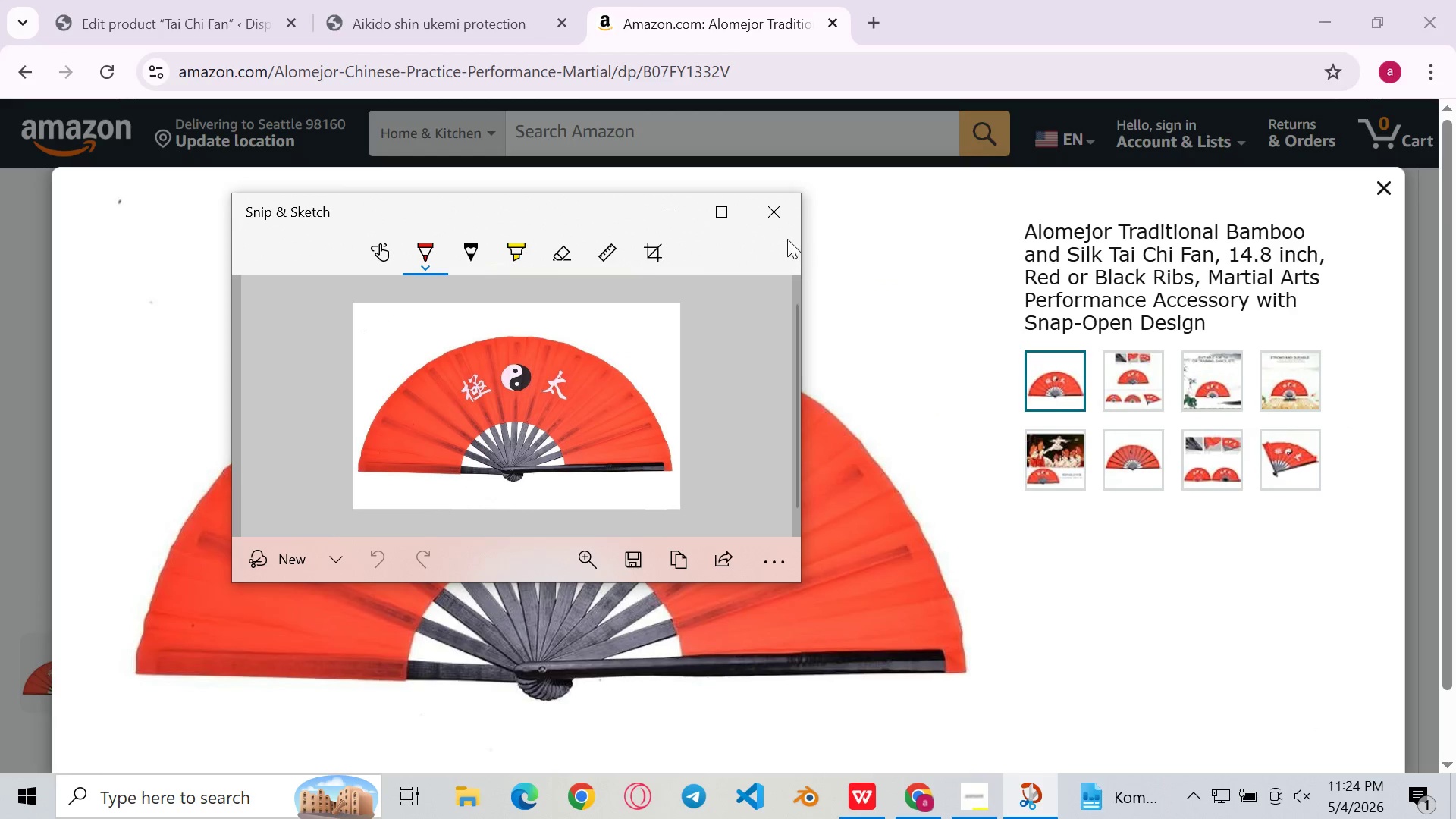 
left_click([781, 212])
 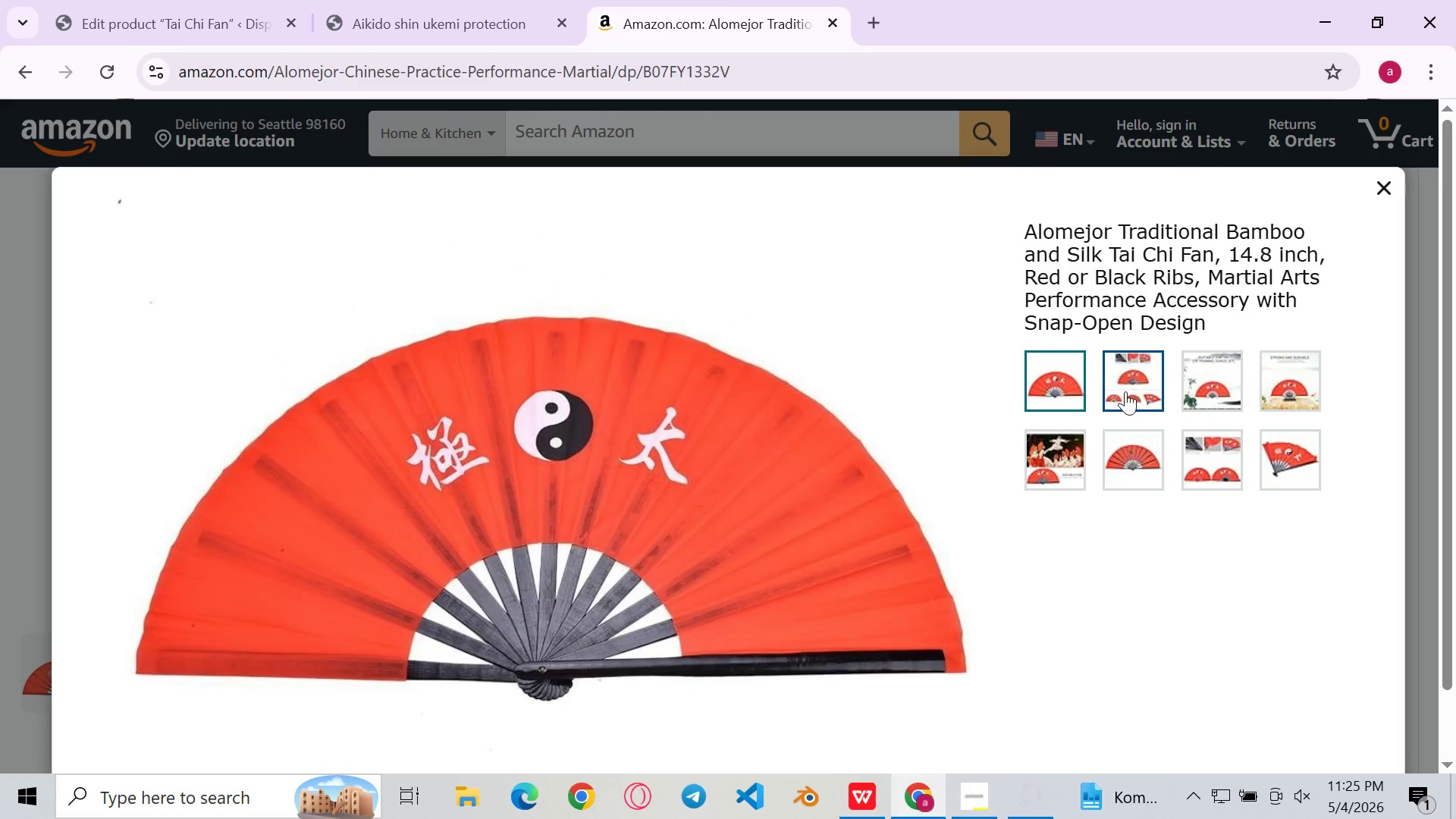 
left_click([1125, 391])
 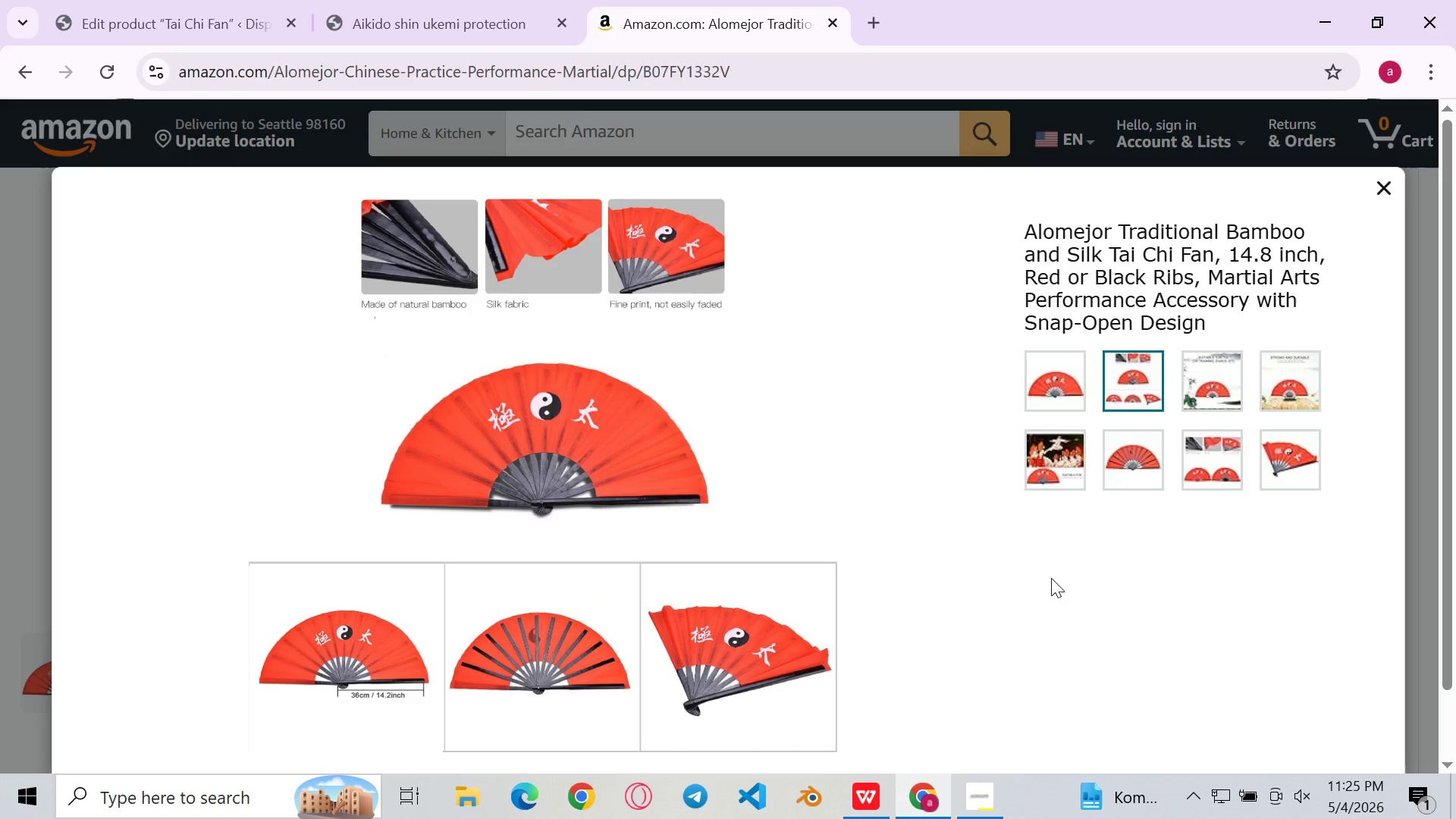 
key(Meta+Shift+S)
 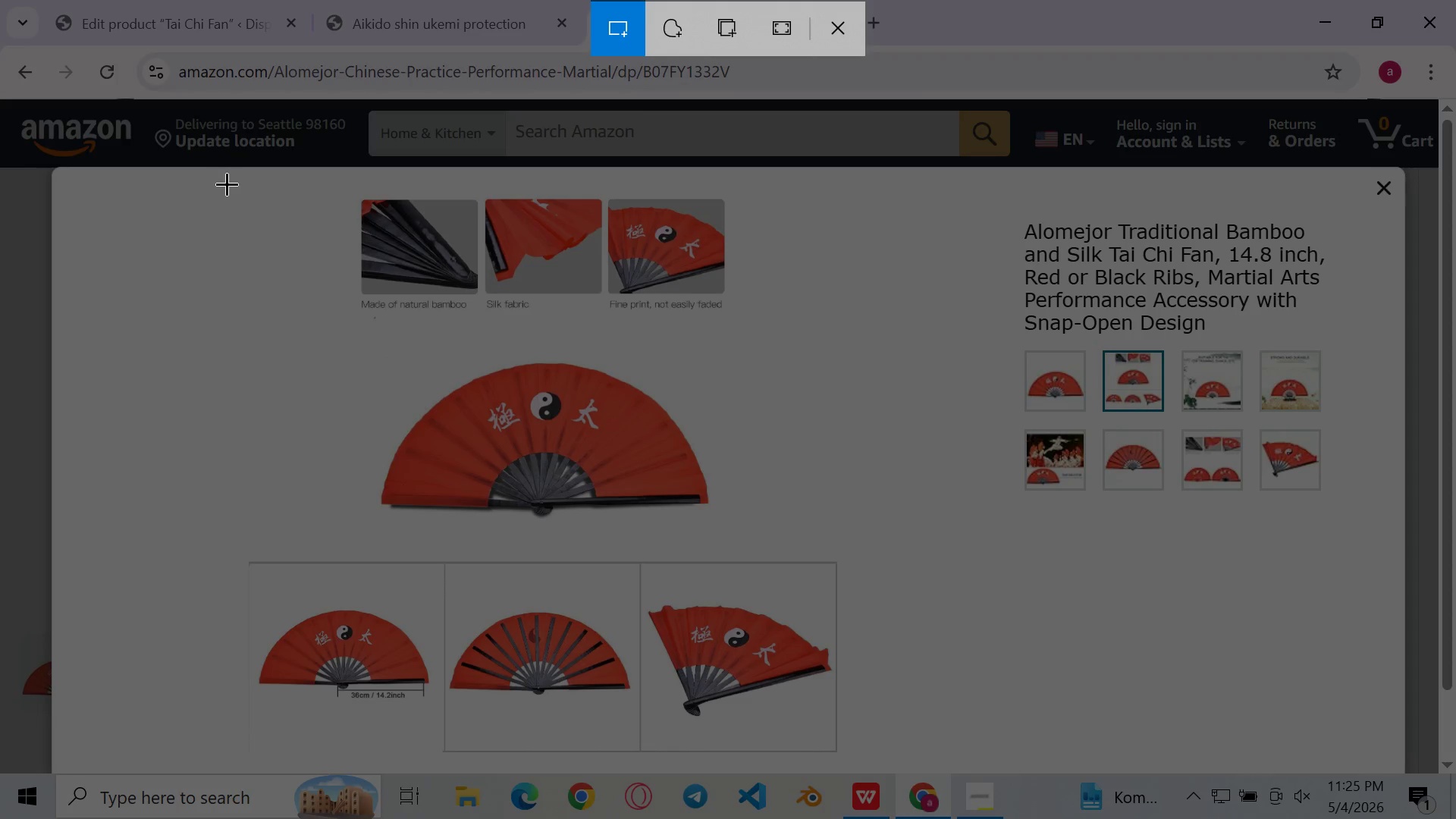 
left_click_drag(start_coordinate=[221, 184], to_coordinate=[855, 758])
 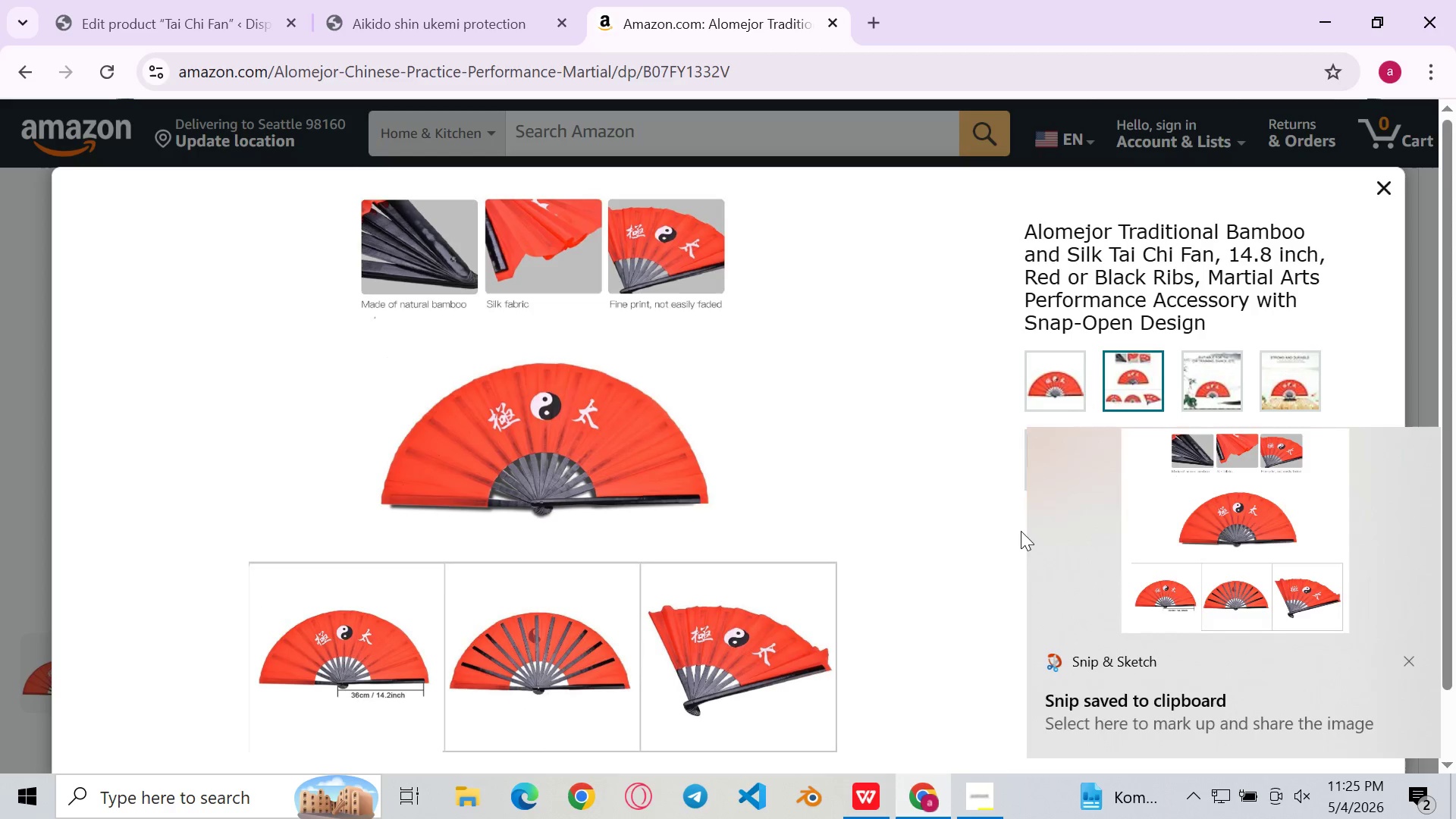 
double_click([1164, 545])
 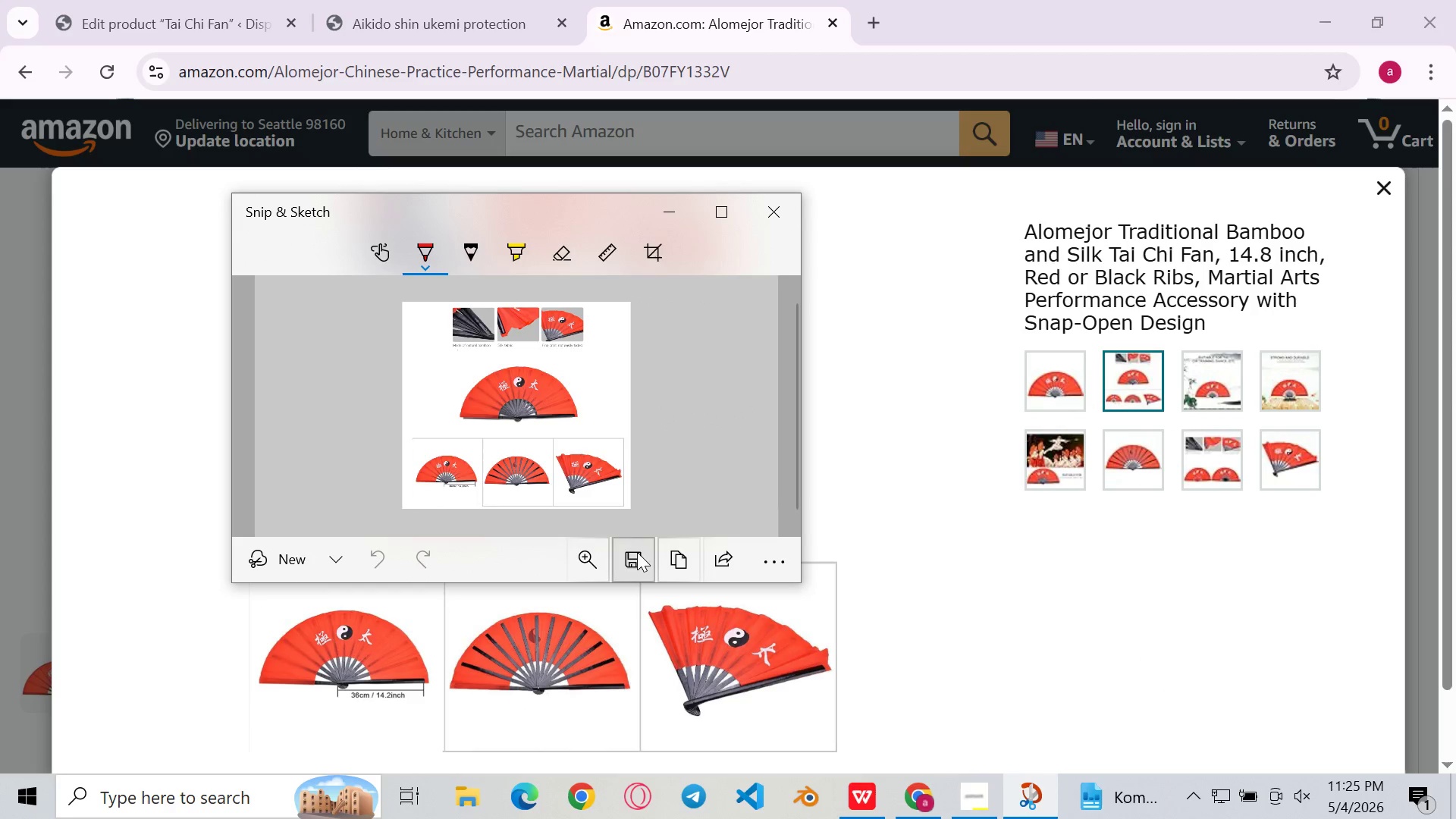 
left_click([634, 554])
 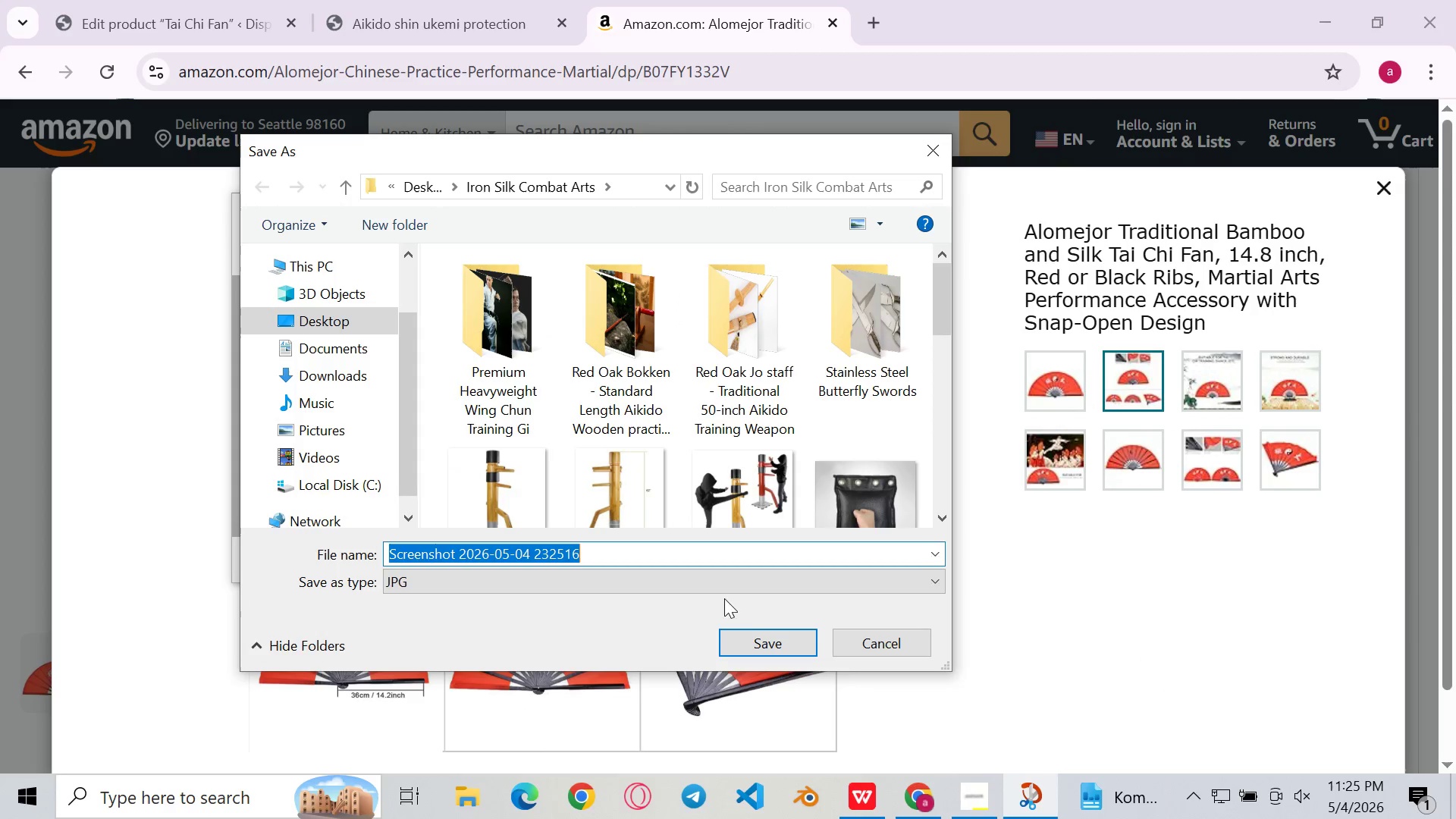 
left_click([767, 634])
 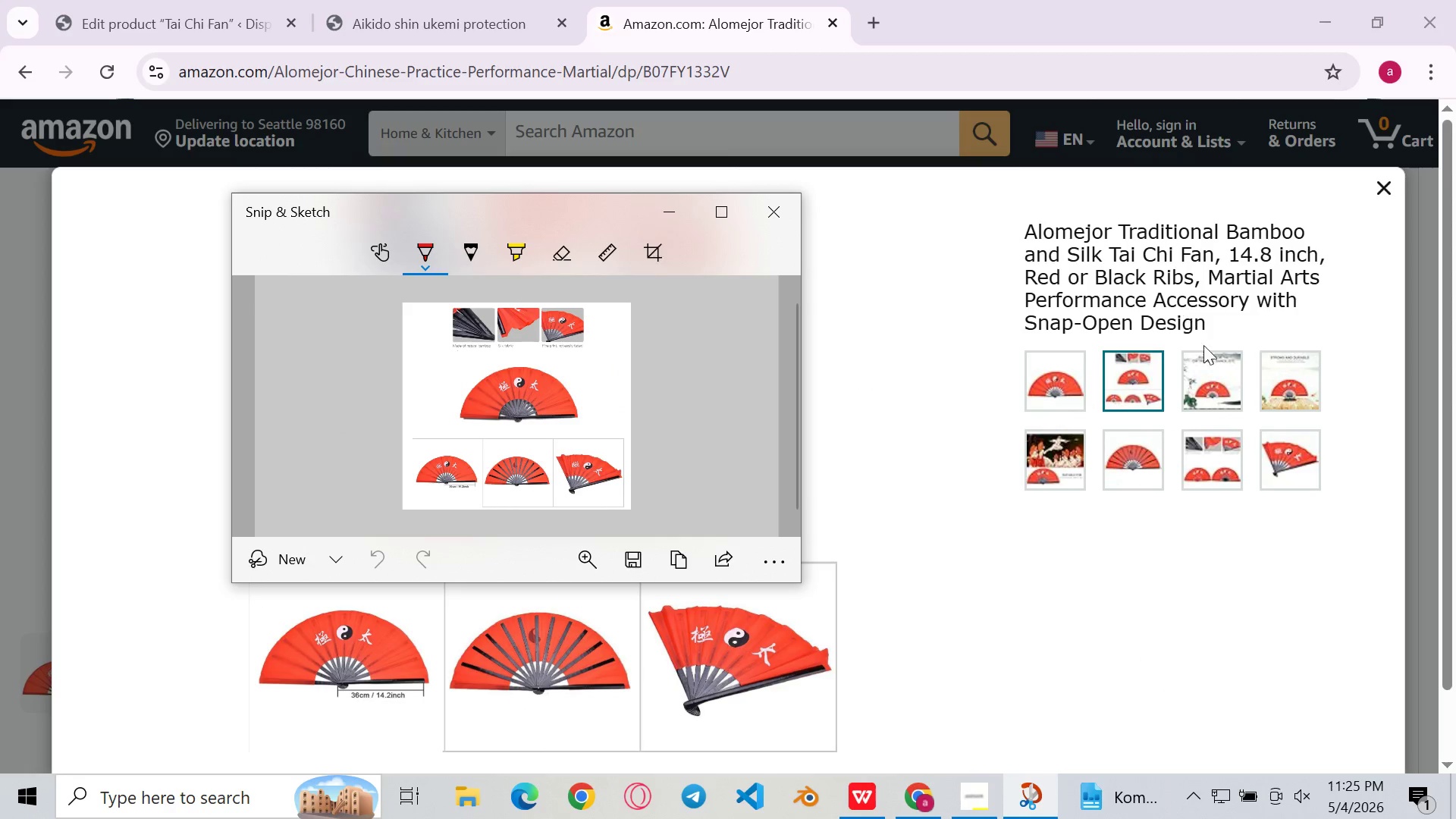 
left_click([1213, 393])
 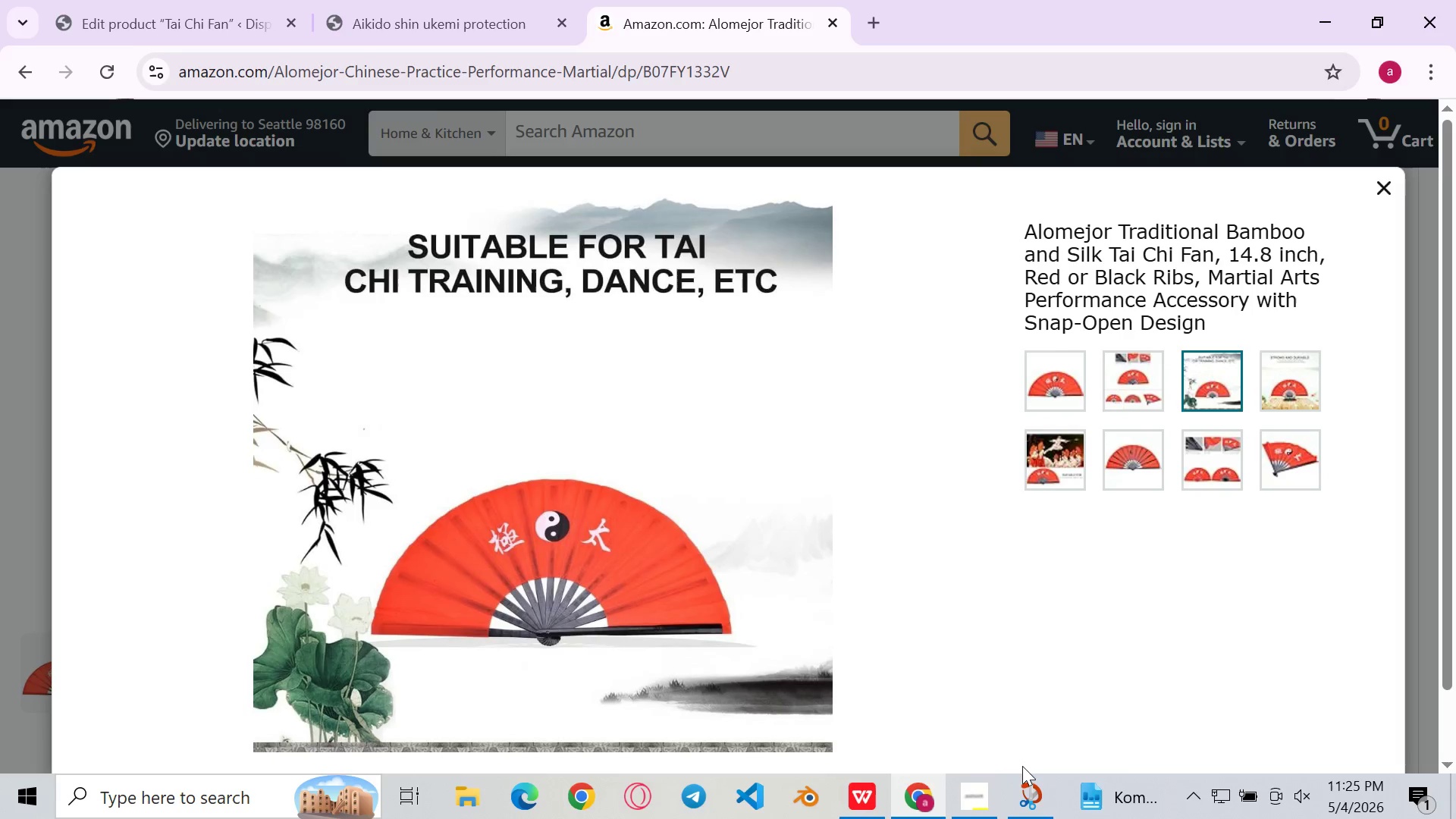 
left_click([1041, 801])
 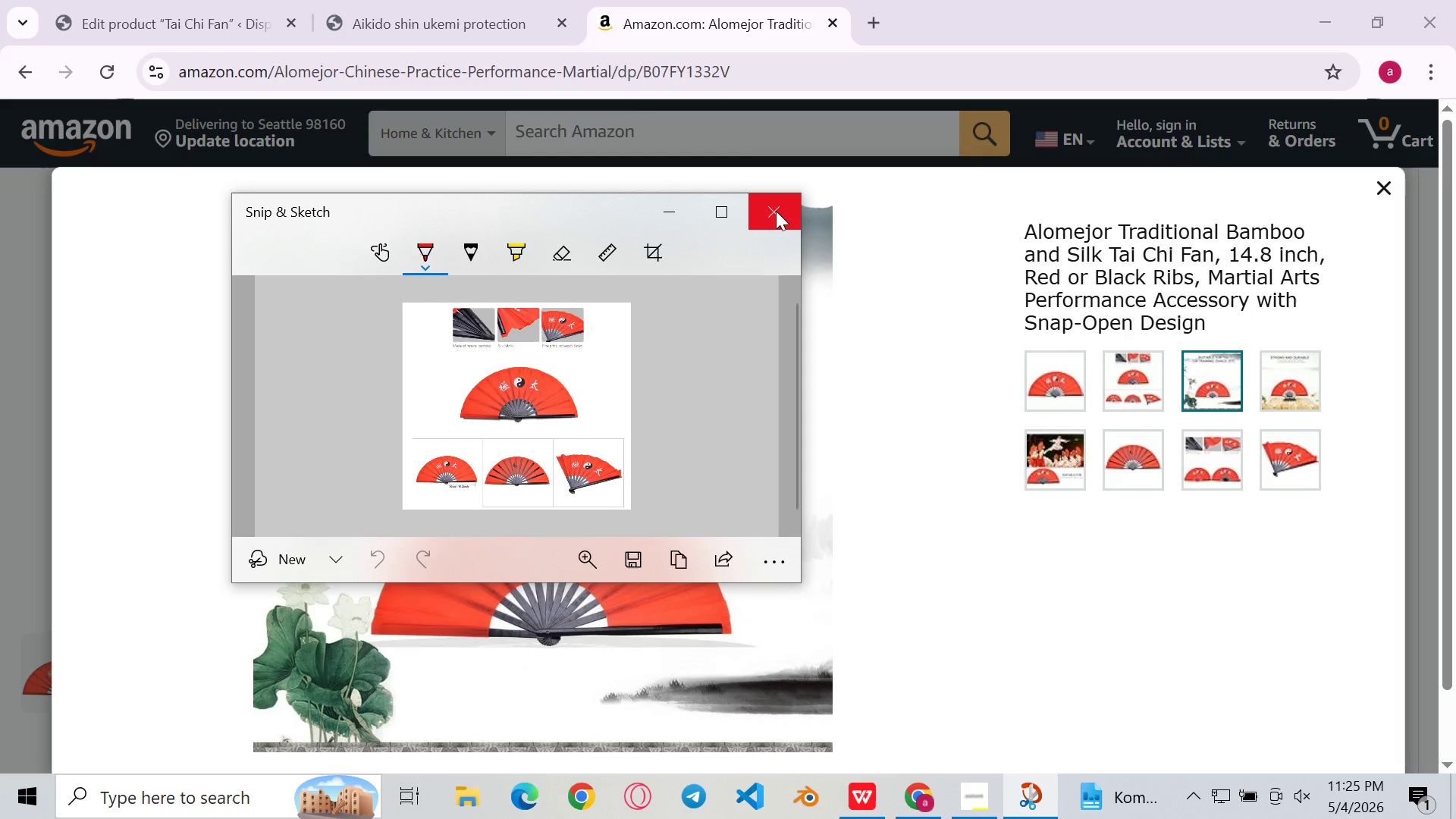 
left_click([761, 218])
 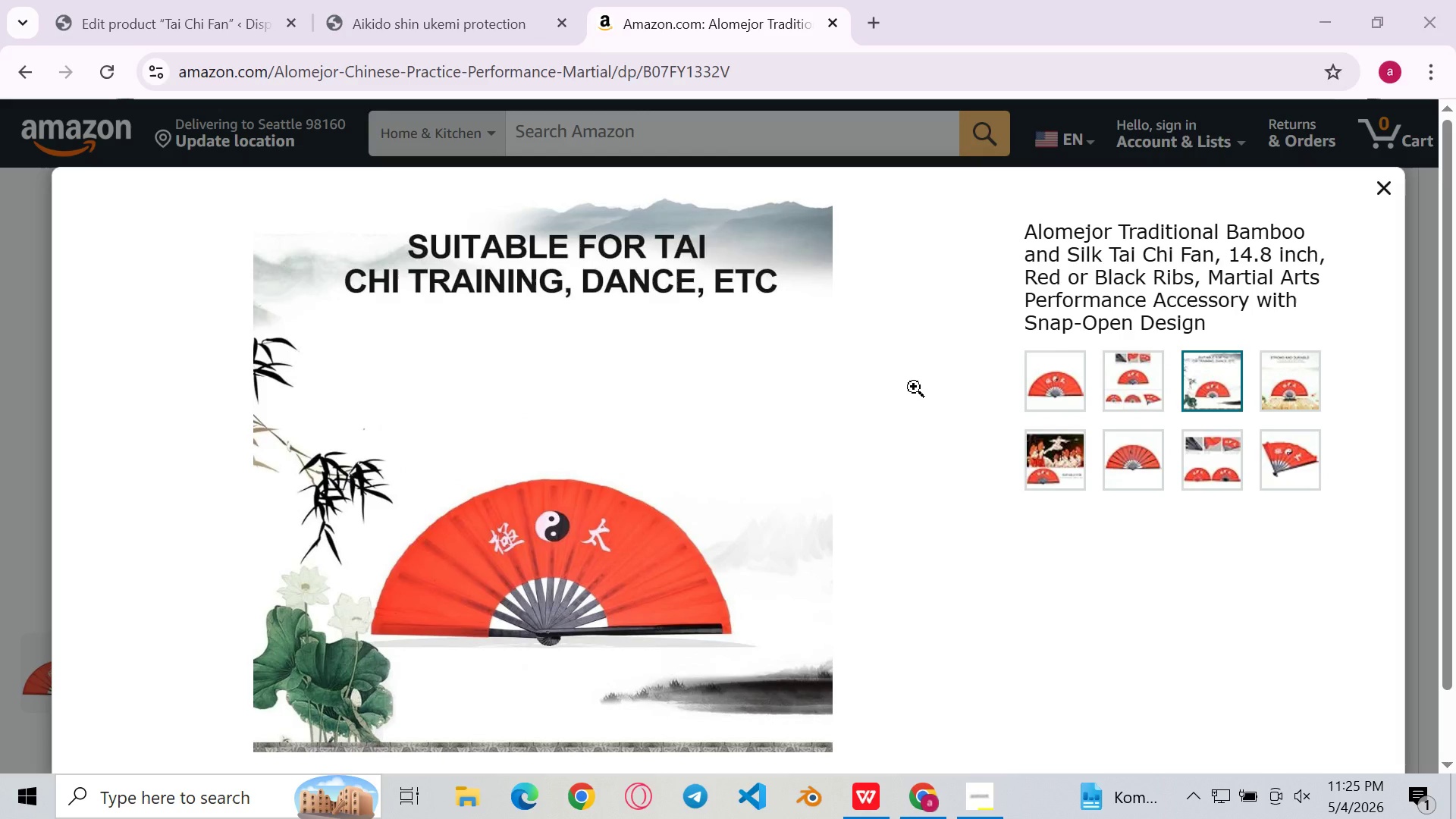 
wait(6.3)
 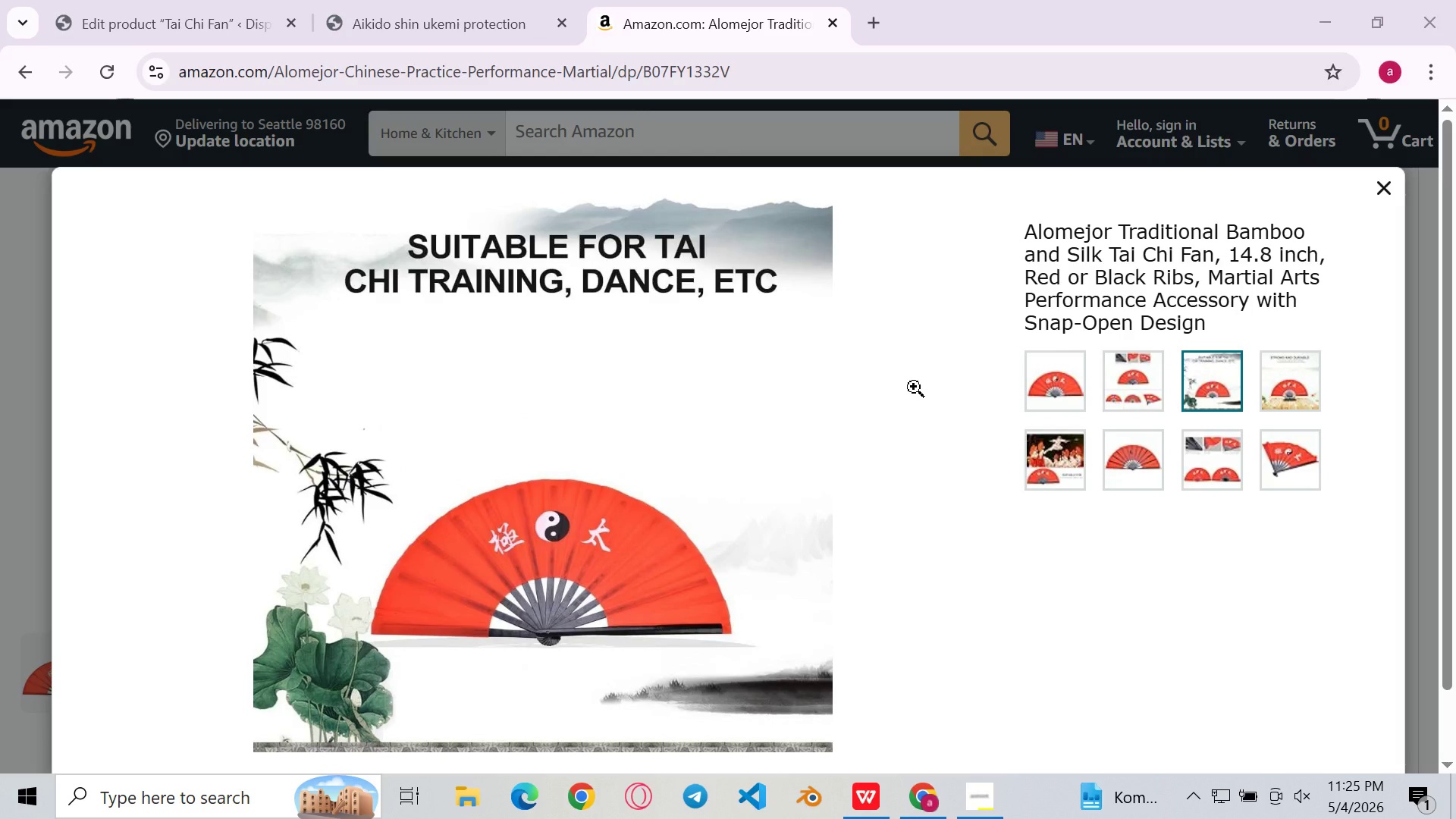 
key(Meta+Shift+ShiftLeft)
 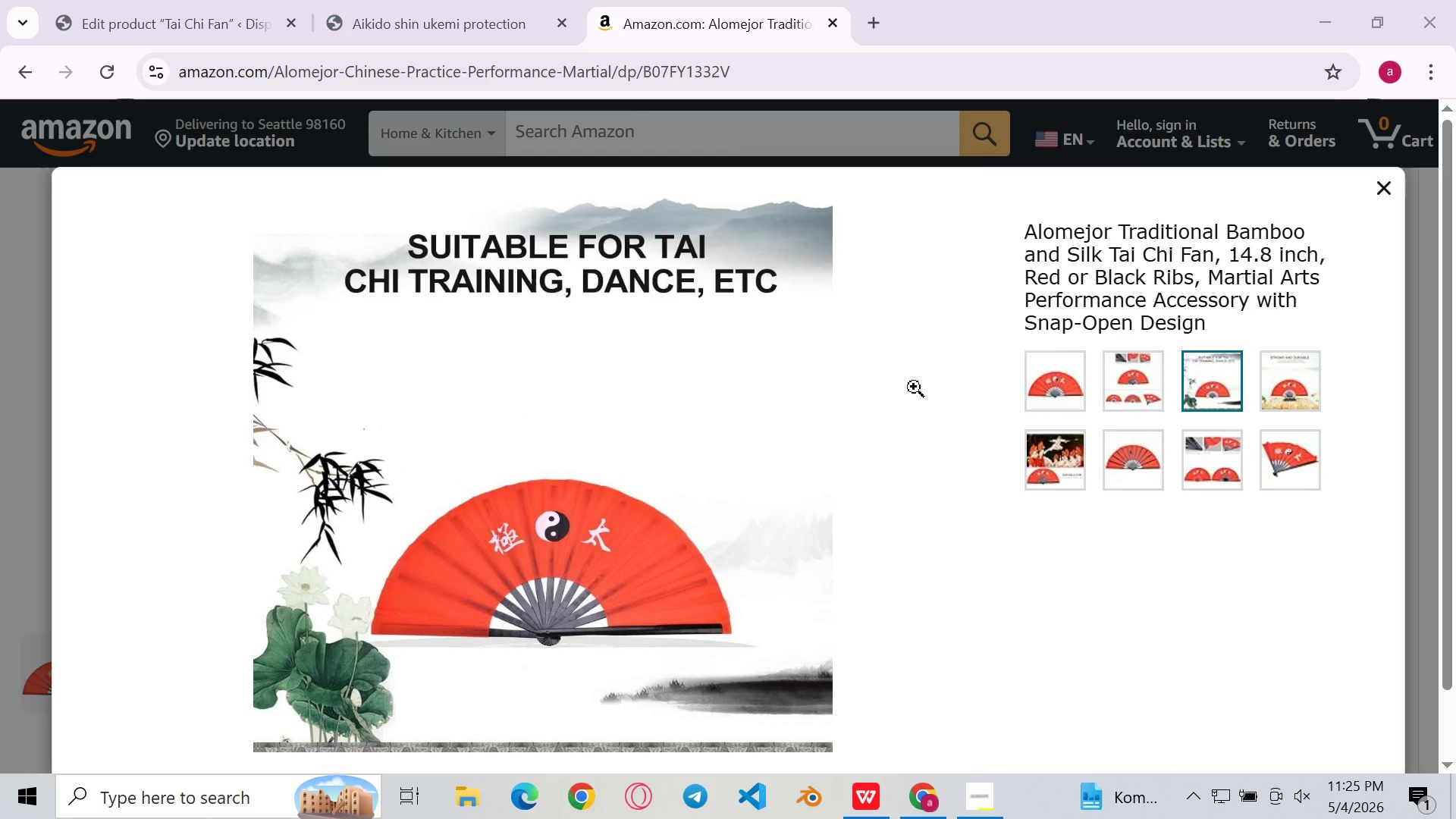 
key(Meta+Shift+S)
 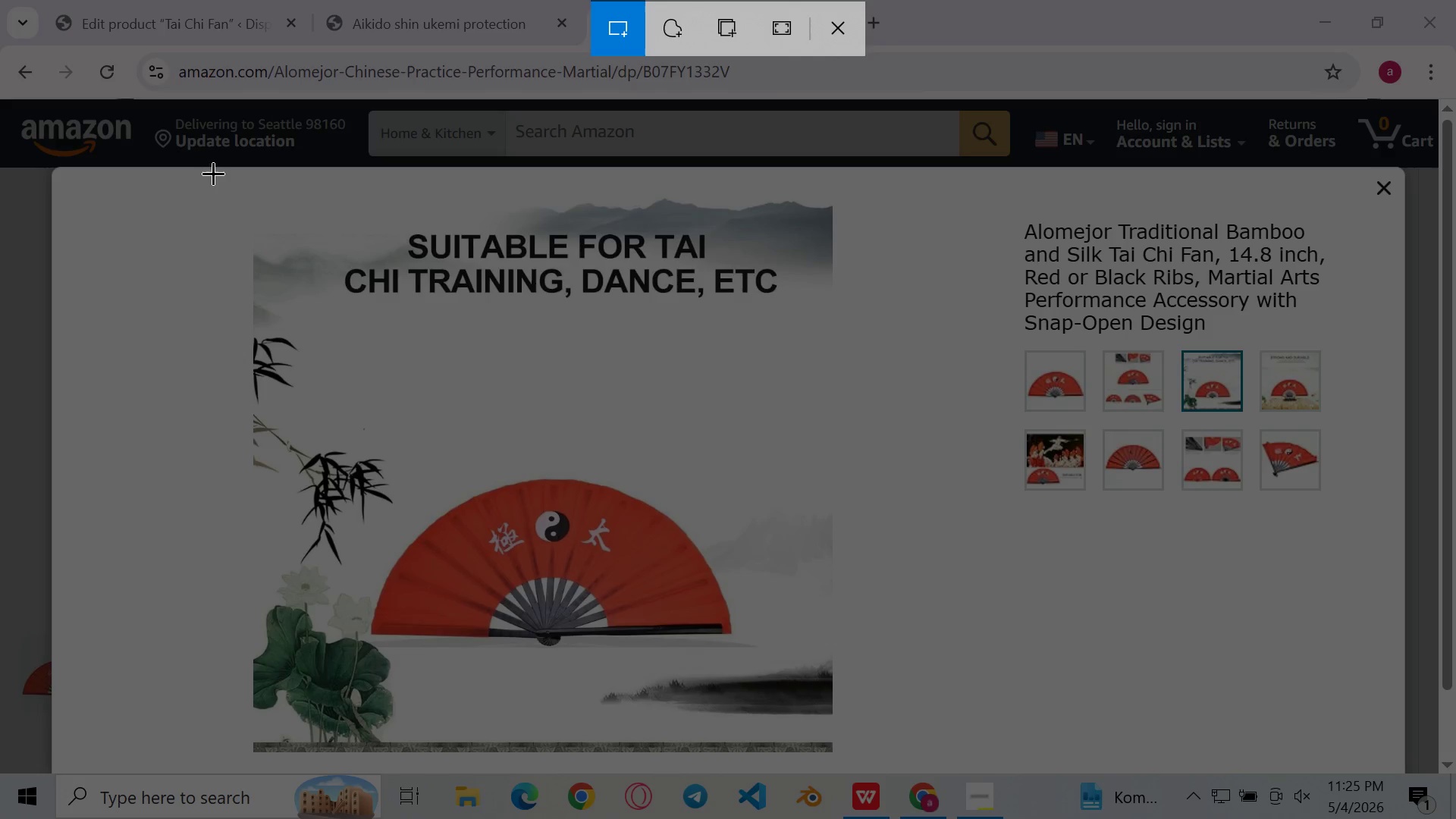 
left_click_drag(start_coordinate=[222, 183], to_coordinate=[871, 770])
 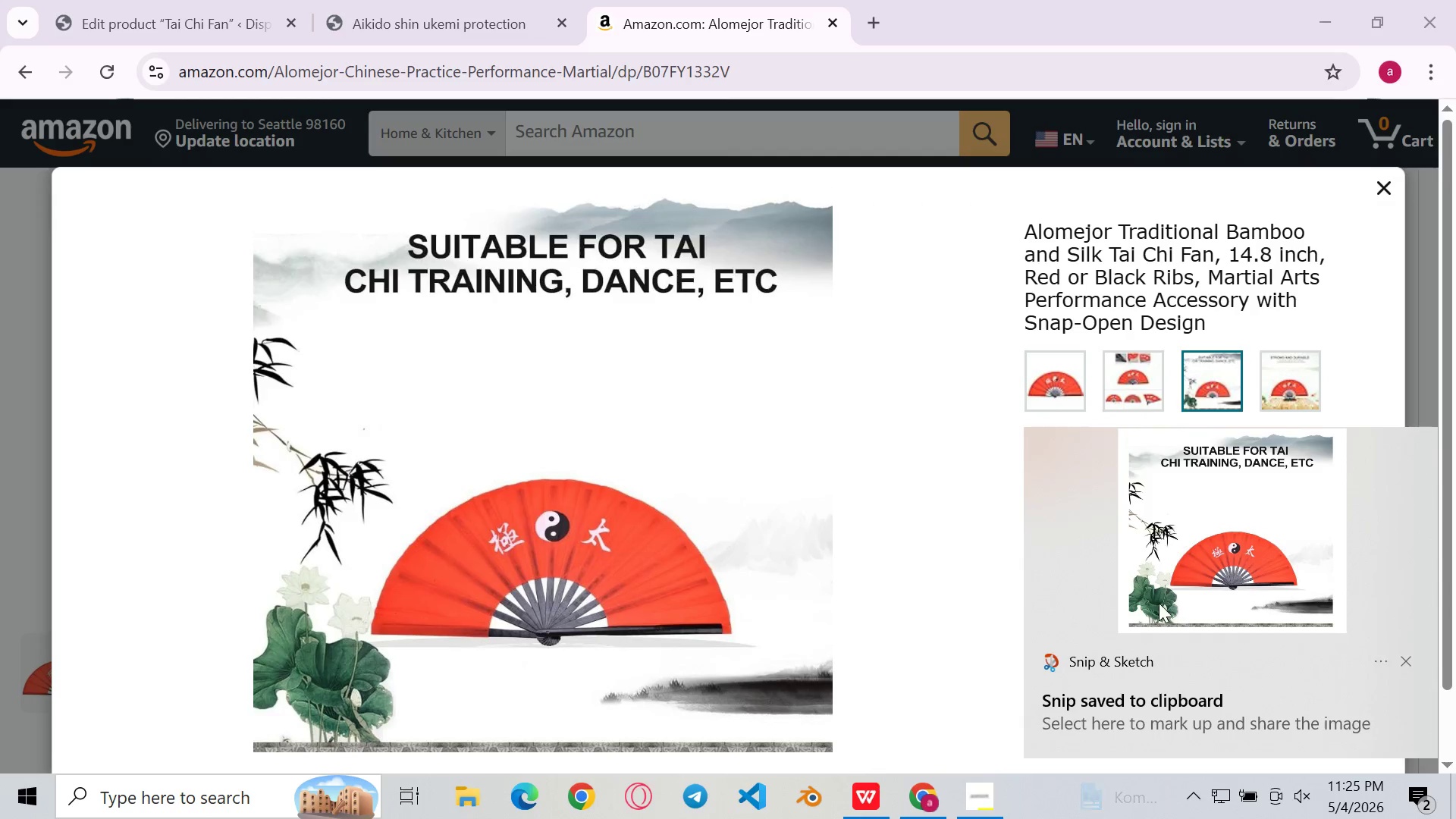 
double_click([1259, 593])
 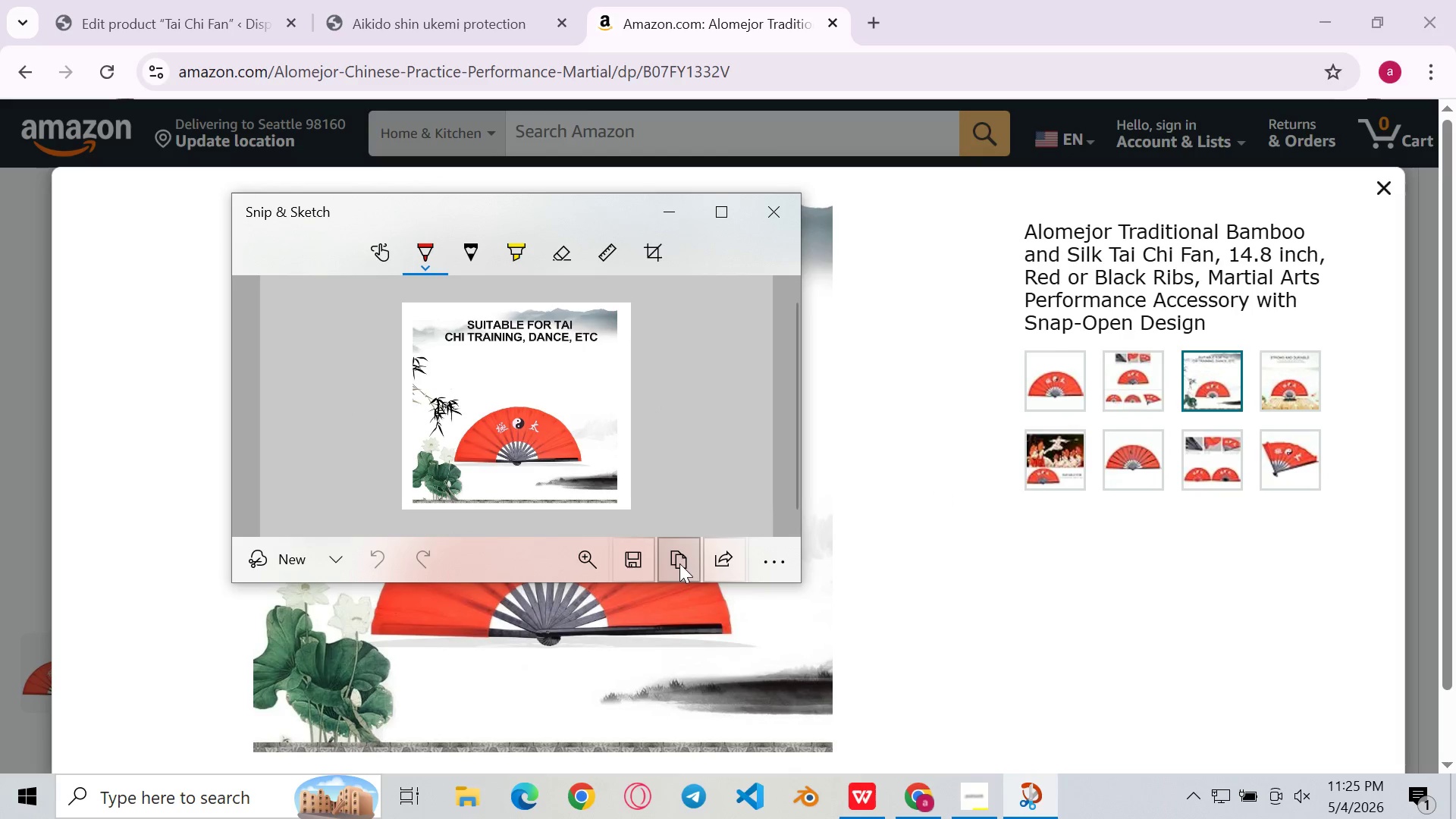 
left_click([647, 562])
 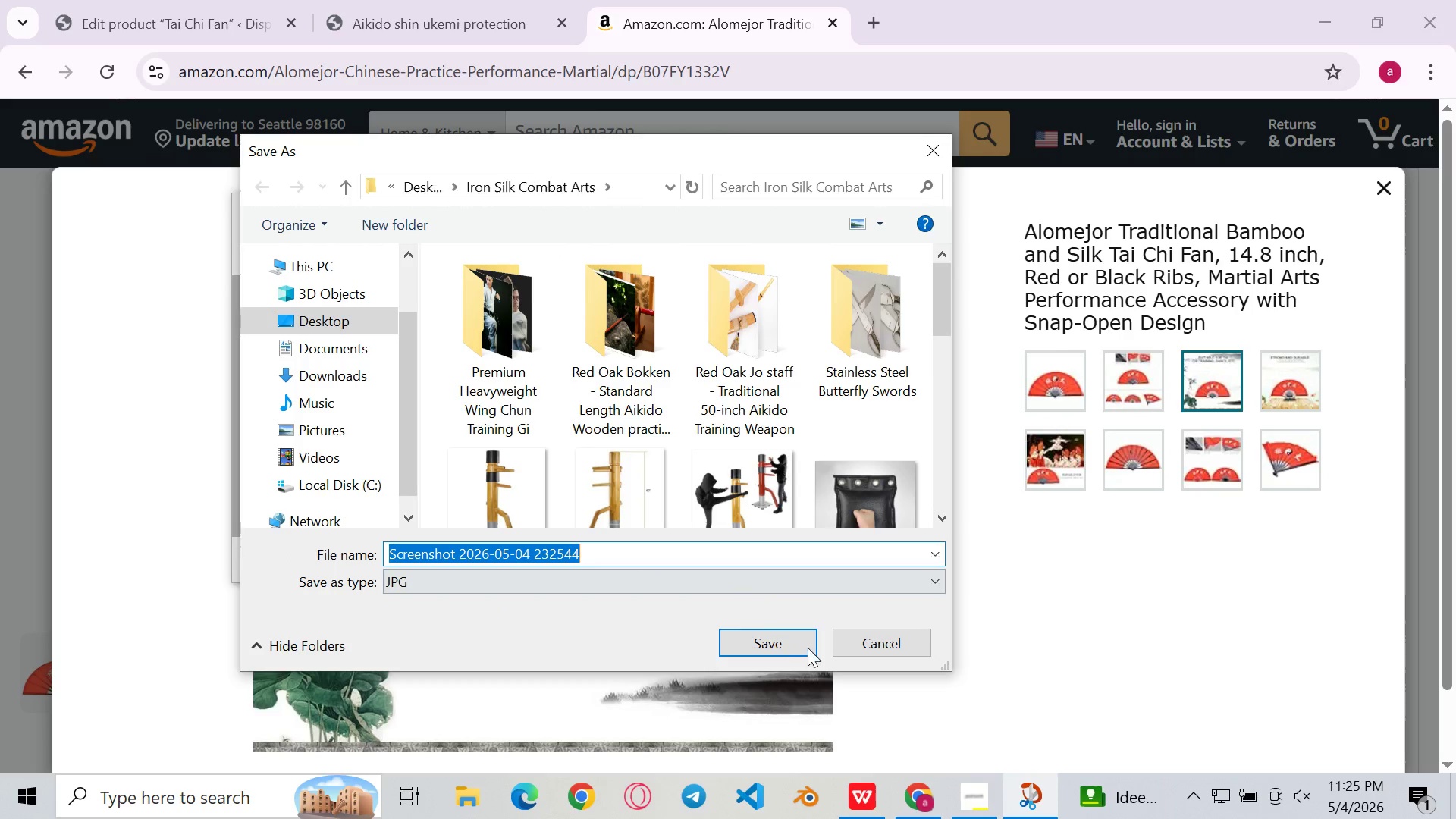 
left_click([780, 638])
 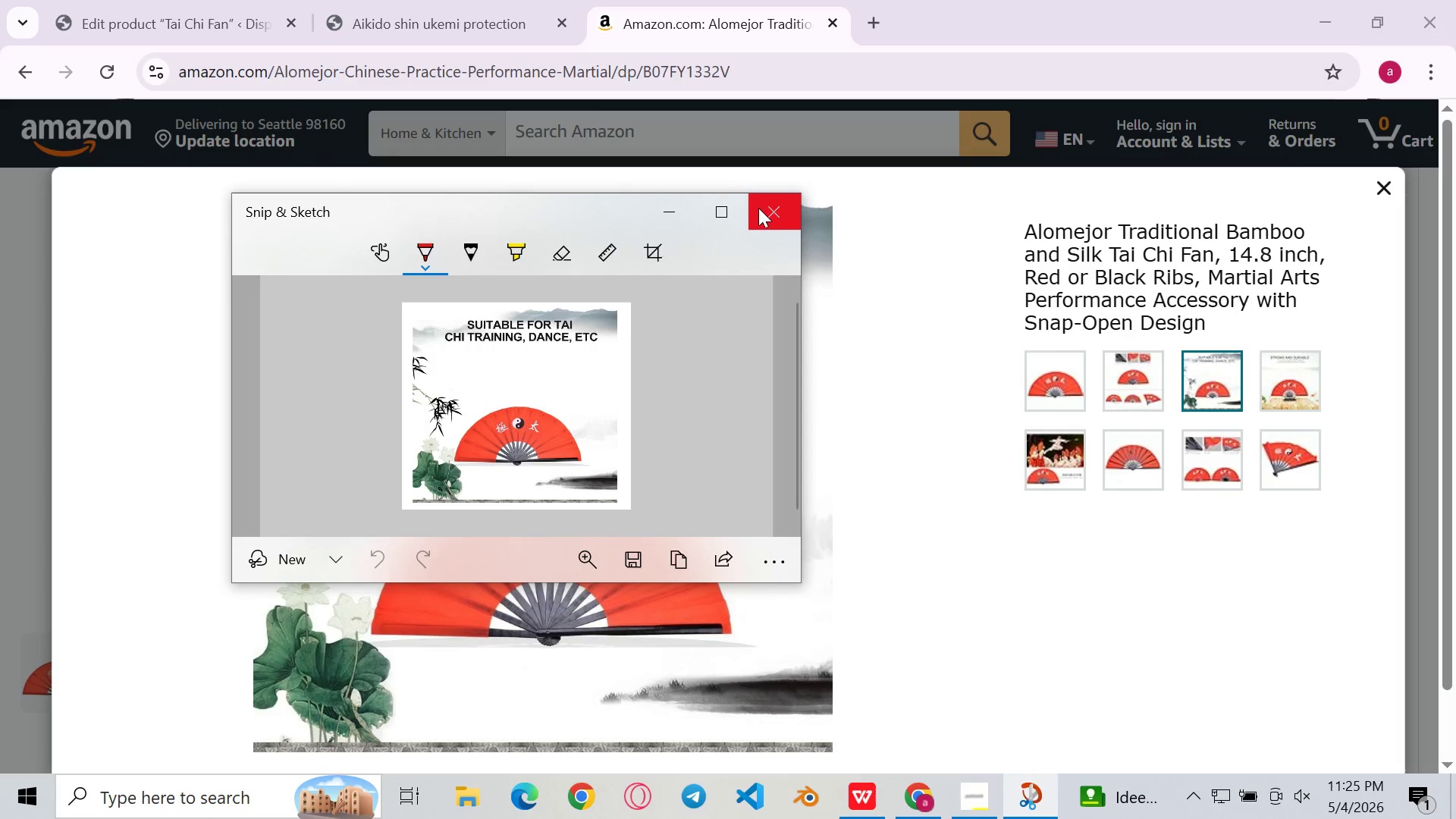 
left_click([767, 209])
 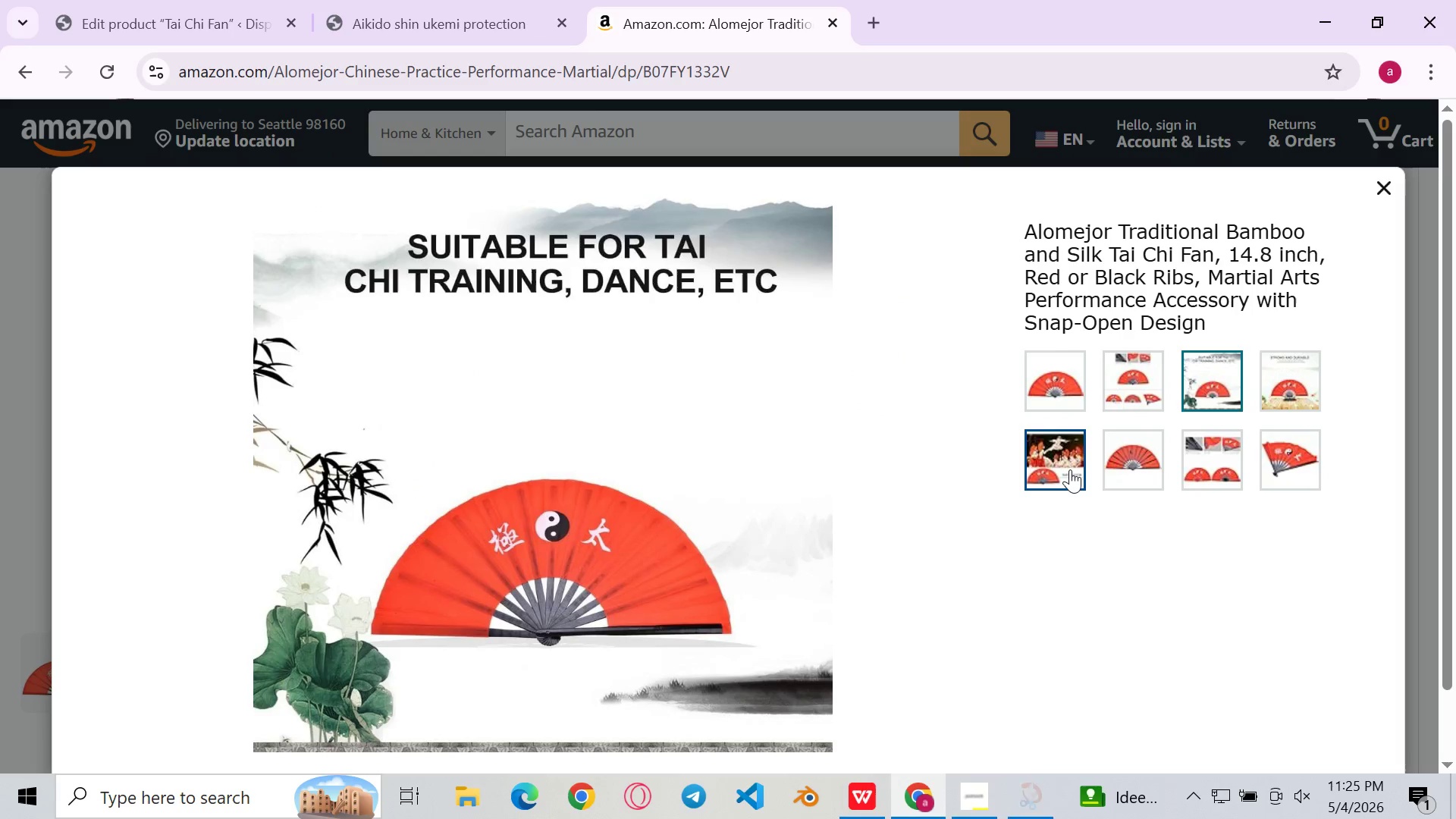 
left_click([1070, 469])
 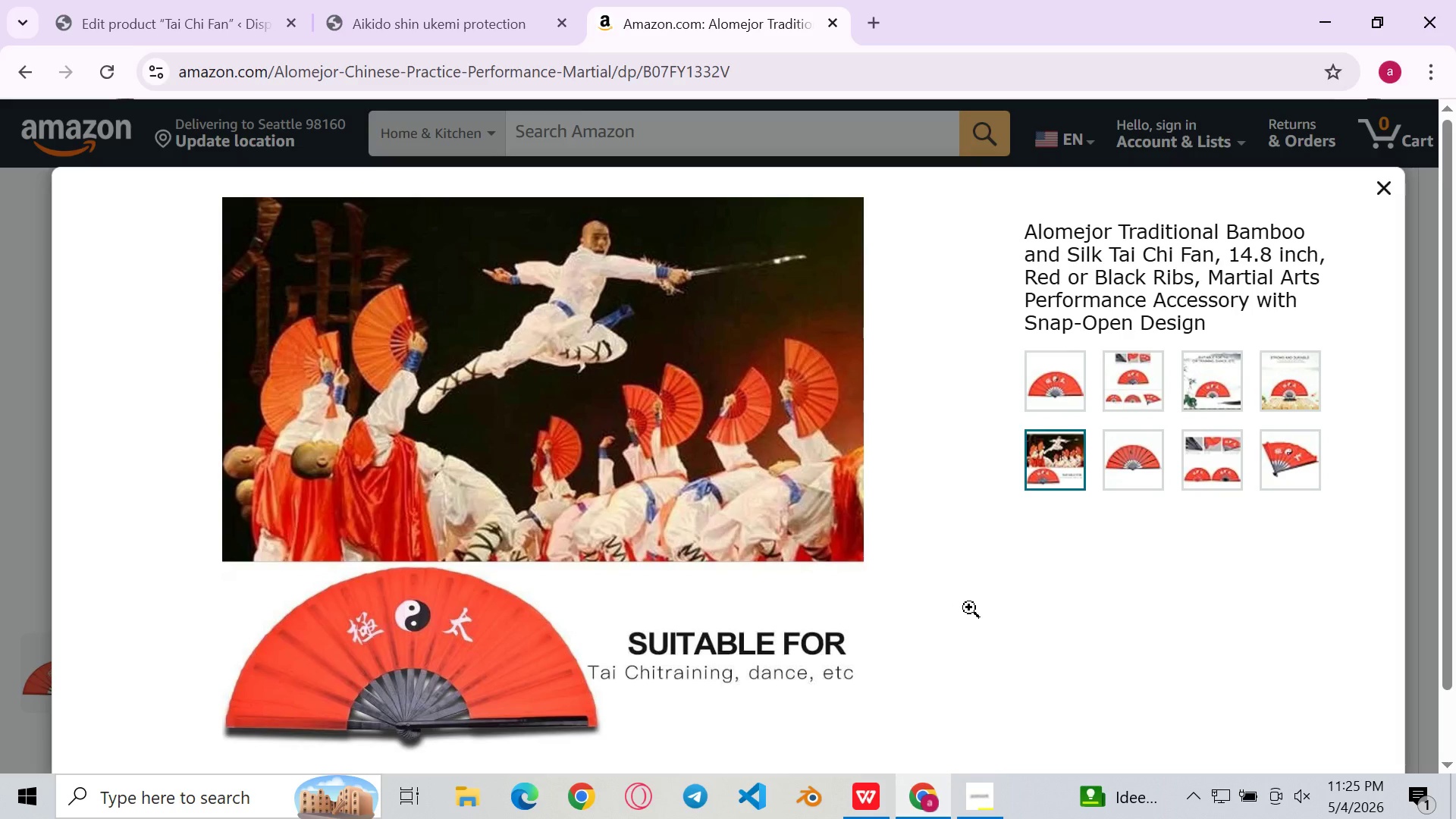 
key(Meta+Shift+S)
 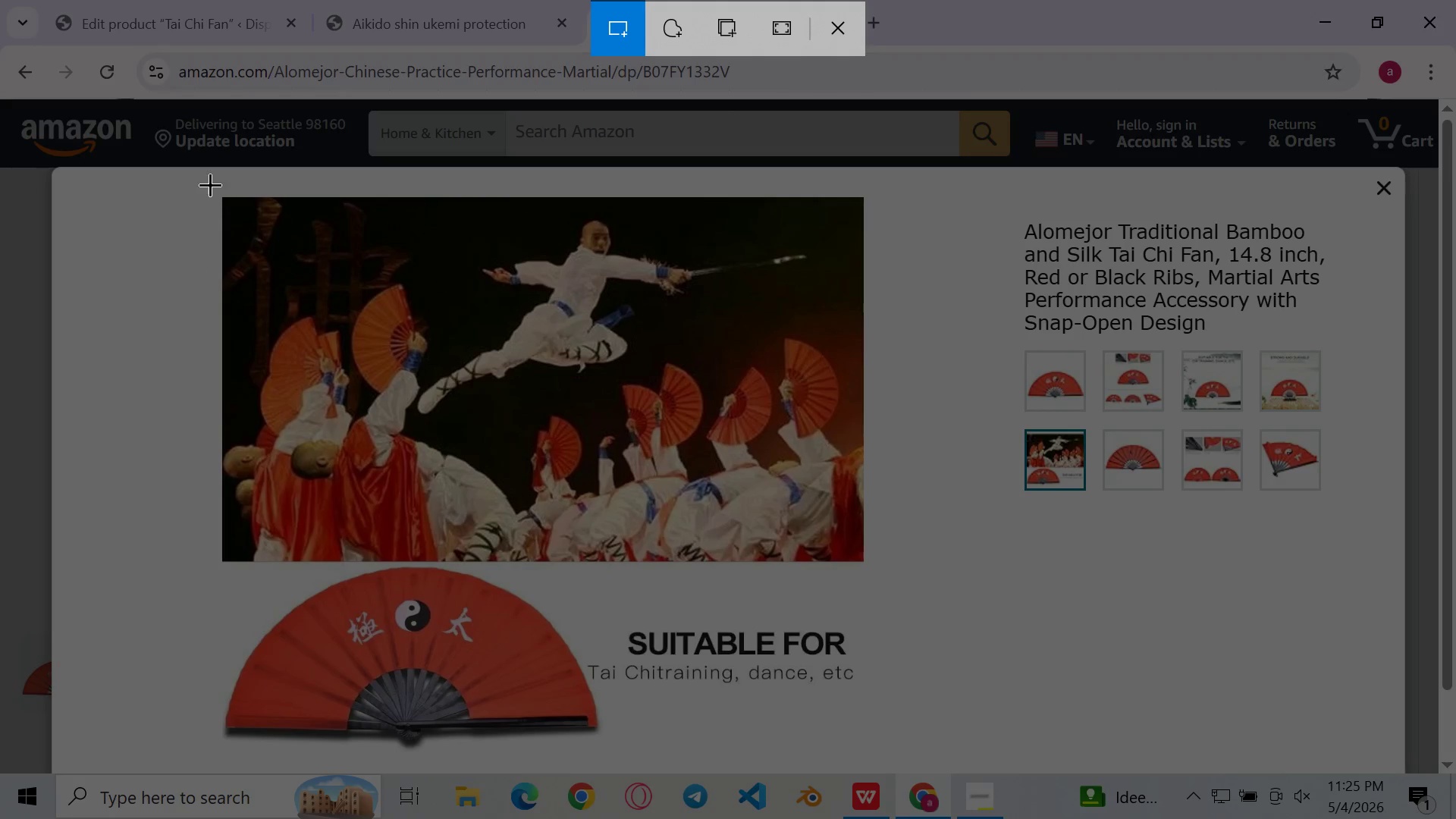 
left_click_drag(start_coordinate=[210, 180], to_coordinate=[876, 742])
 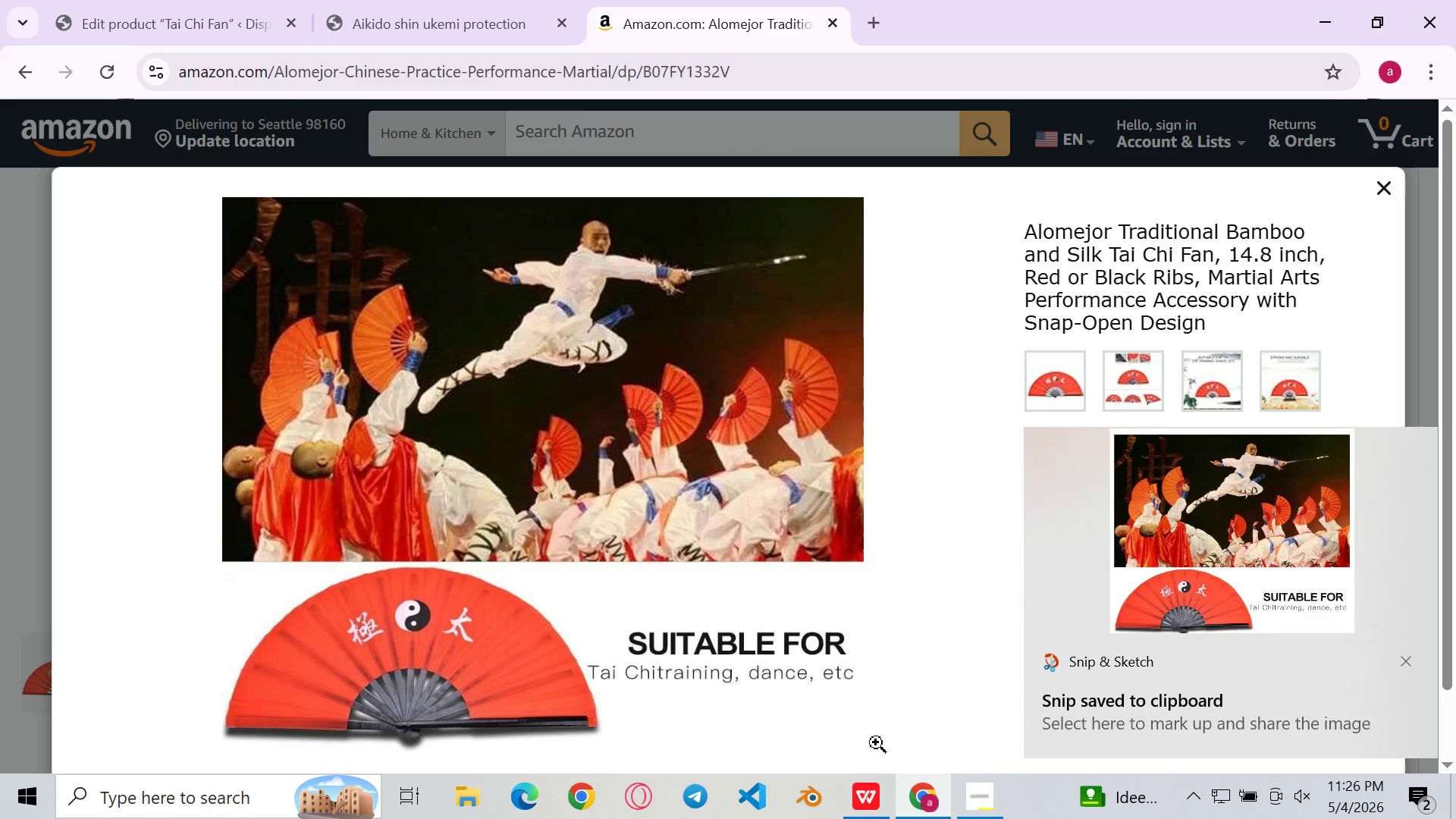 
left_click_drag(start_coordinate=[1356, 424], to_coordinate=[1320, 475])
 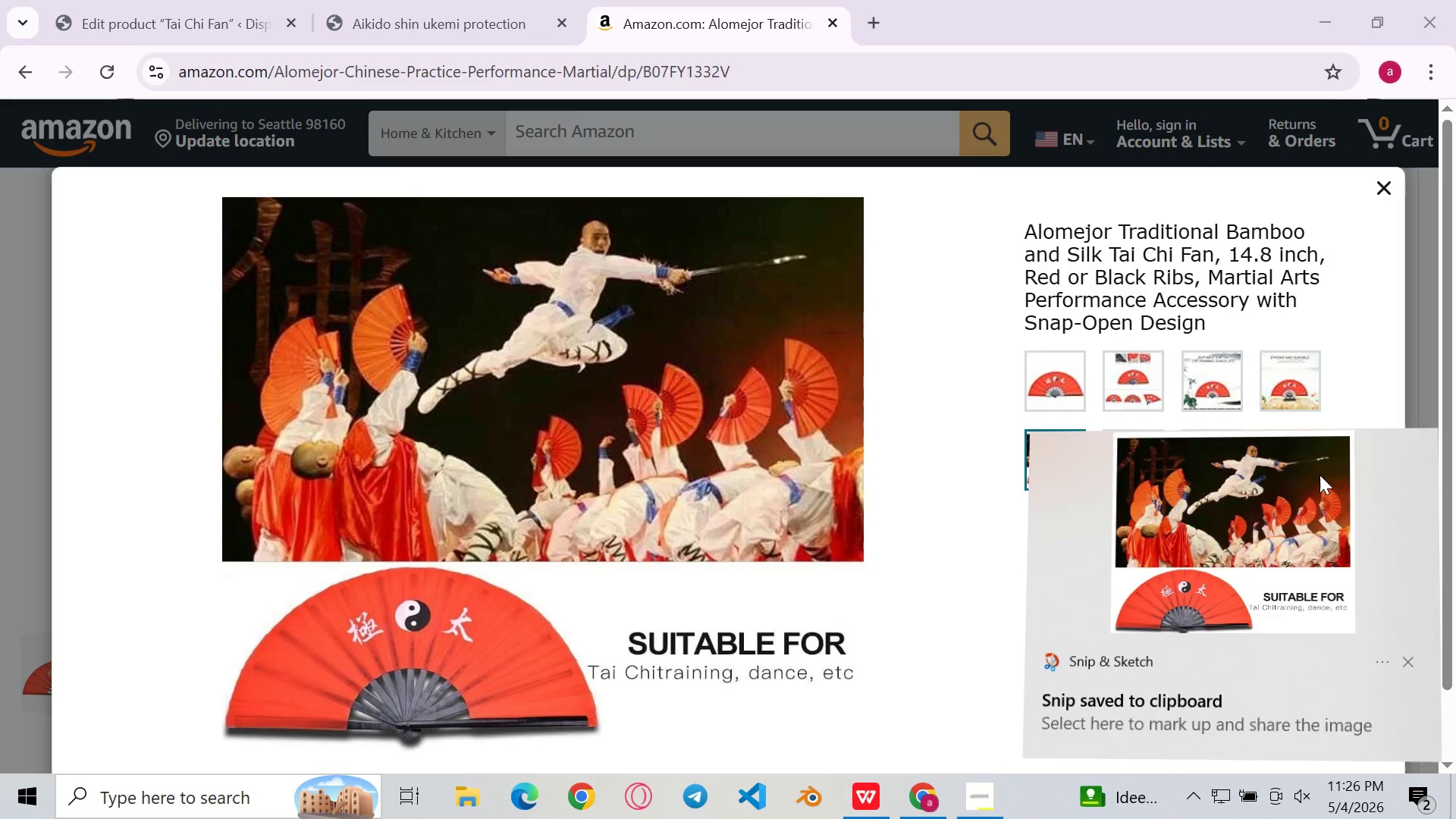 
double_click([1320, 475])
 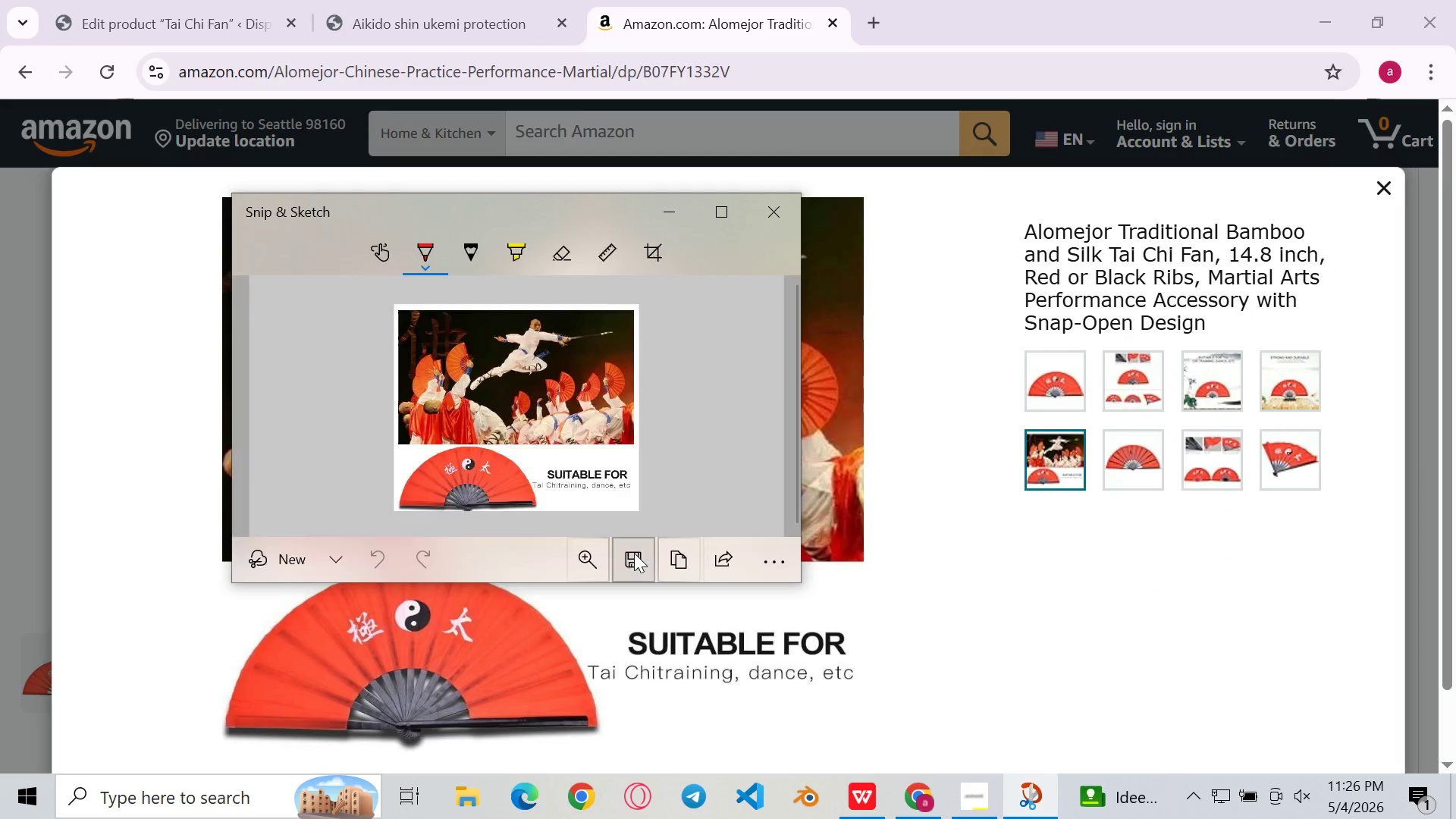 
left_click([626, 559])
 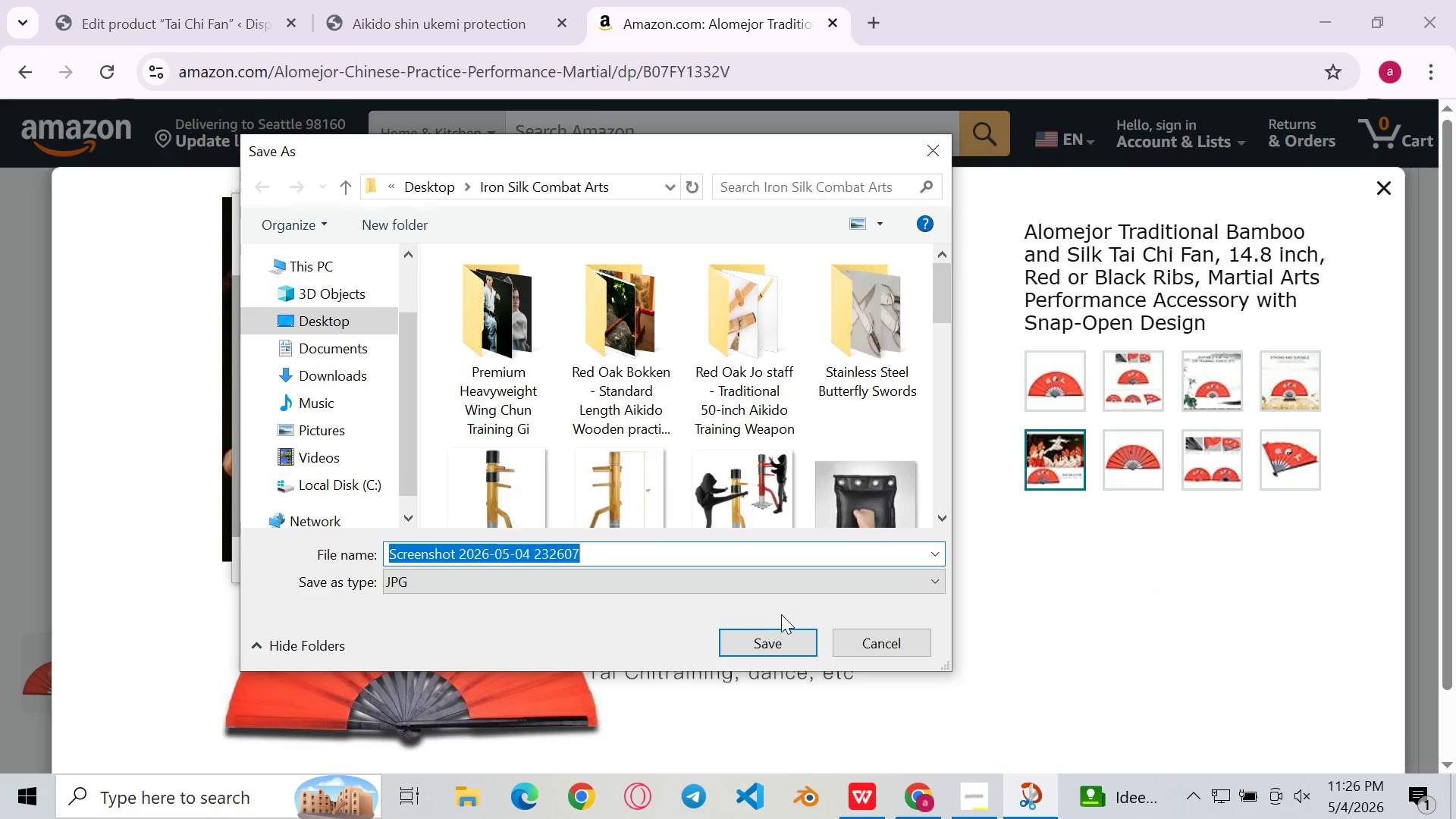 
left_click([781, 648])
 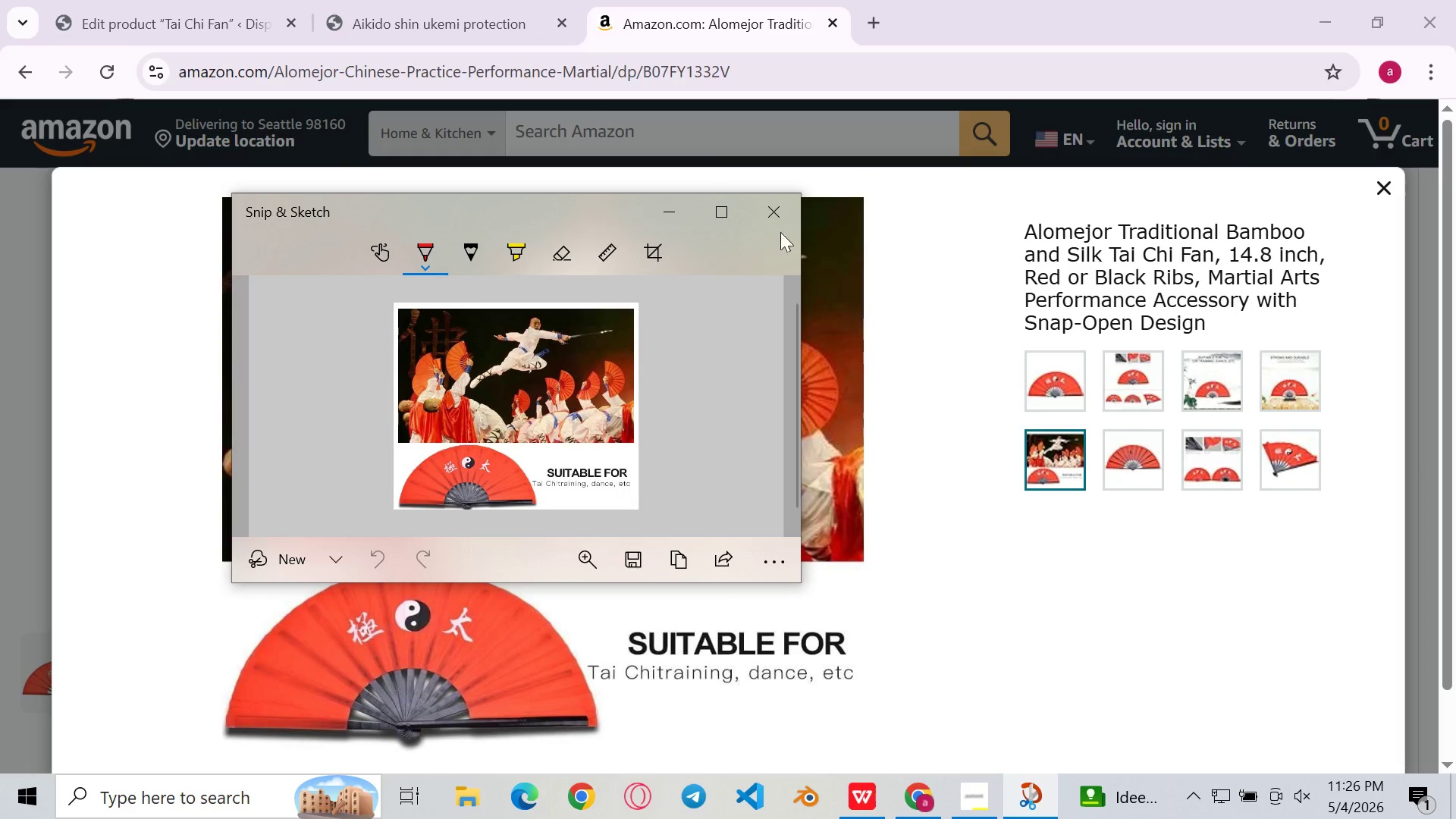 
left_click([772, 202])
 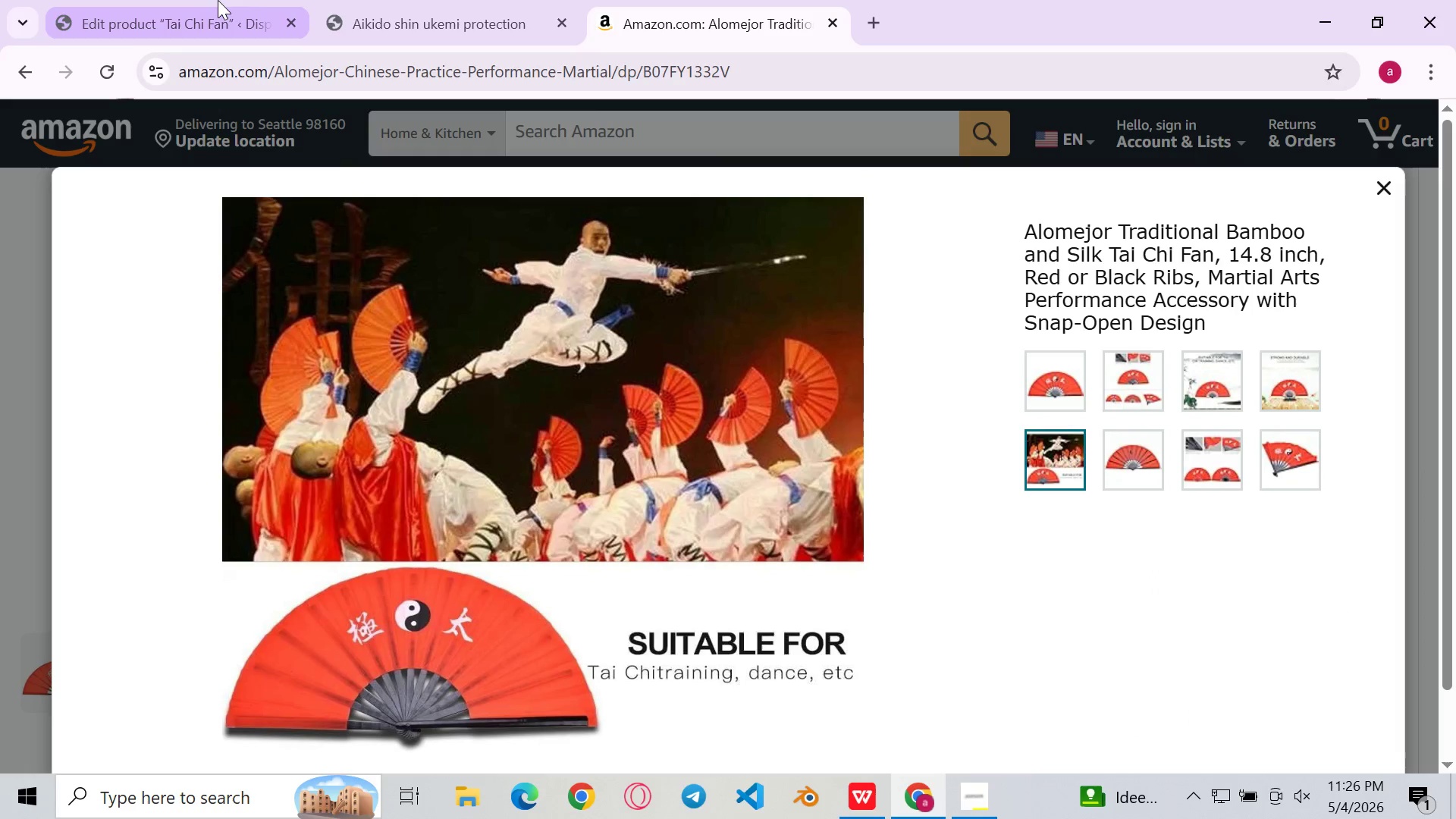 
left_click([215, 0])
 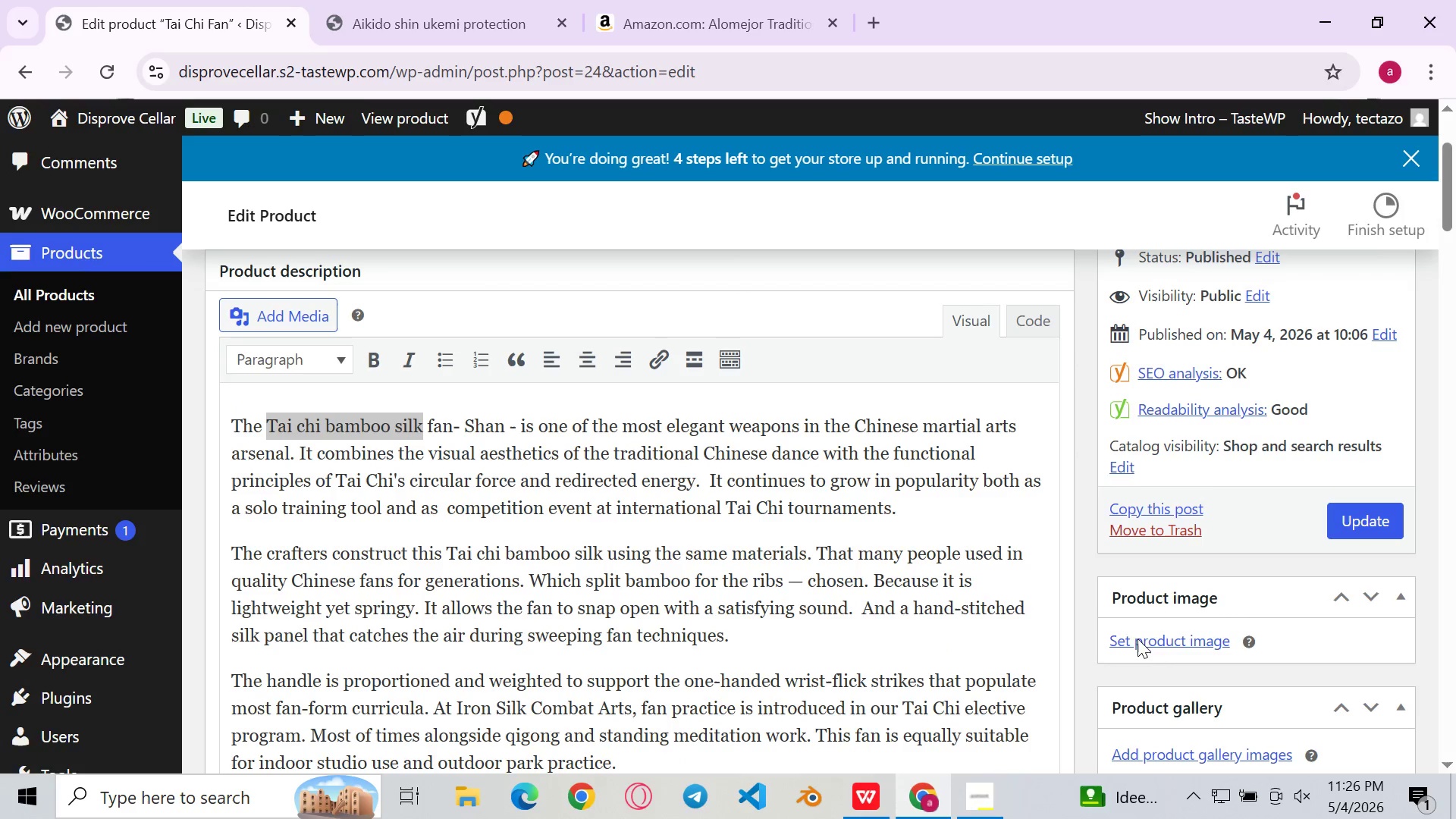 
left_click([1187, 646])
 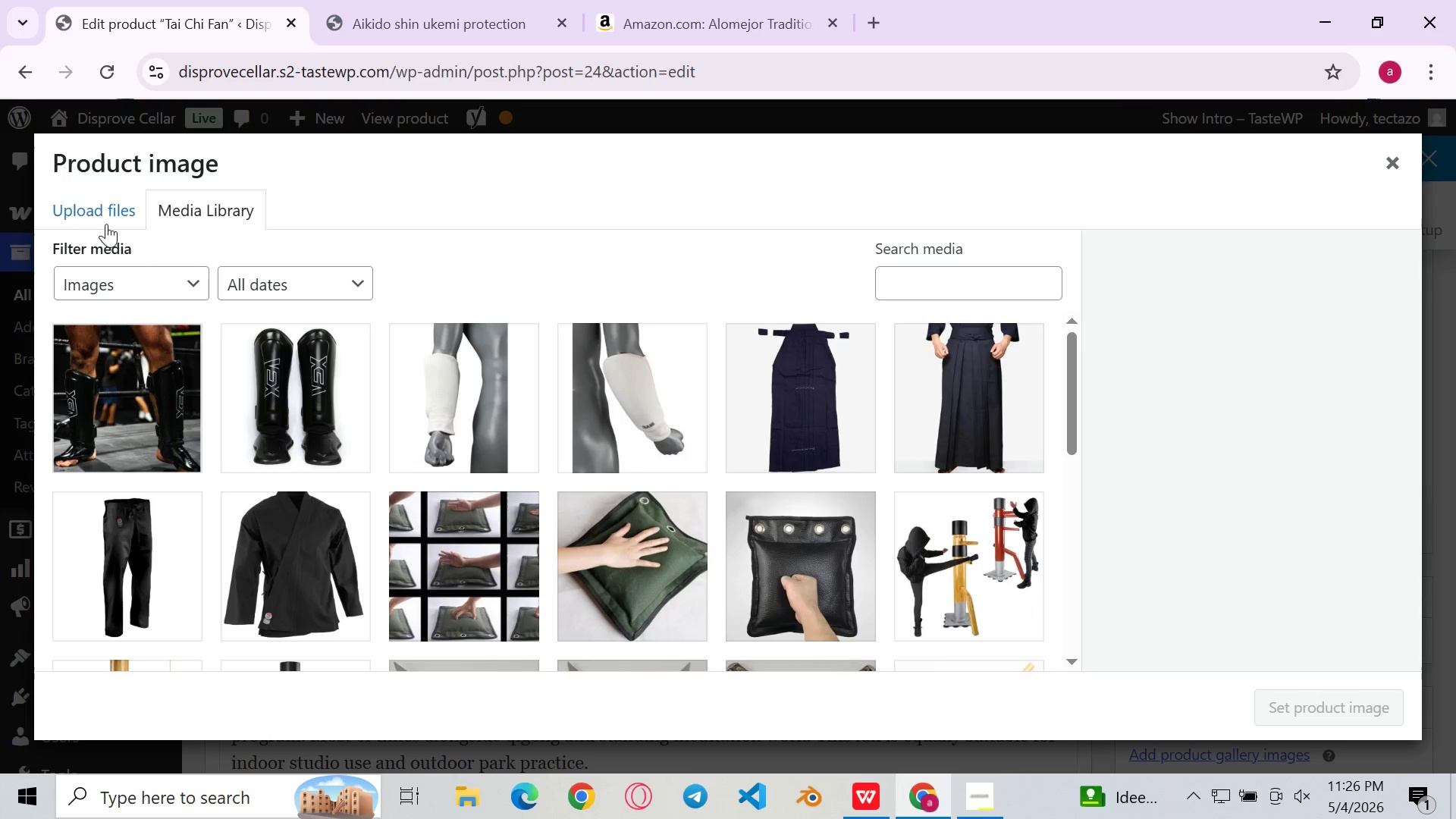 
left_click([77, 214])
 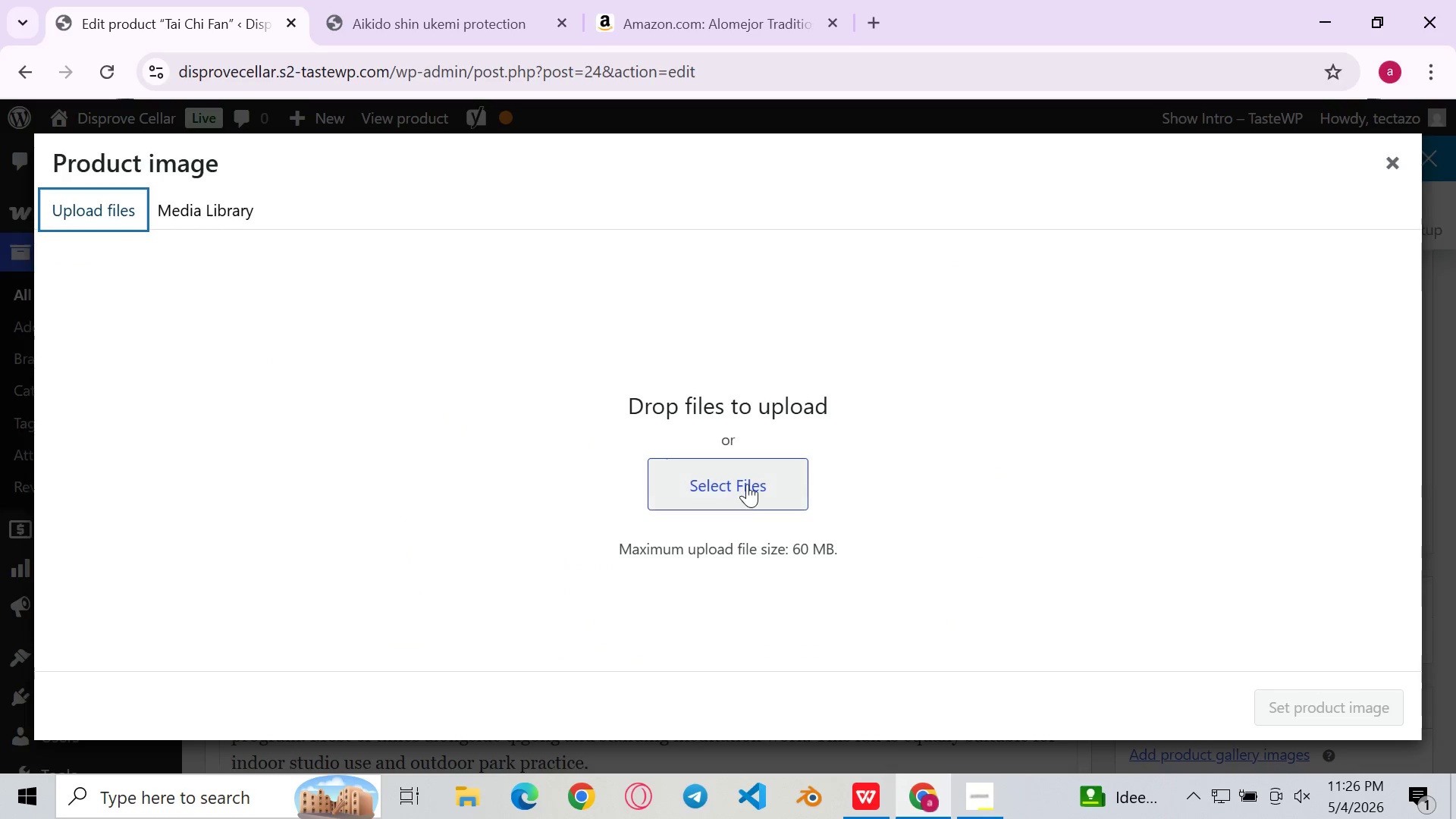 
left_click([747, 484])
 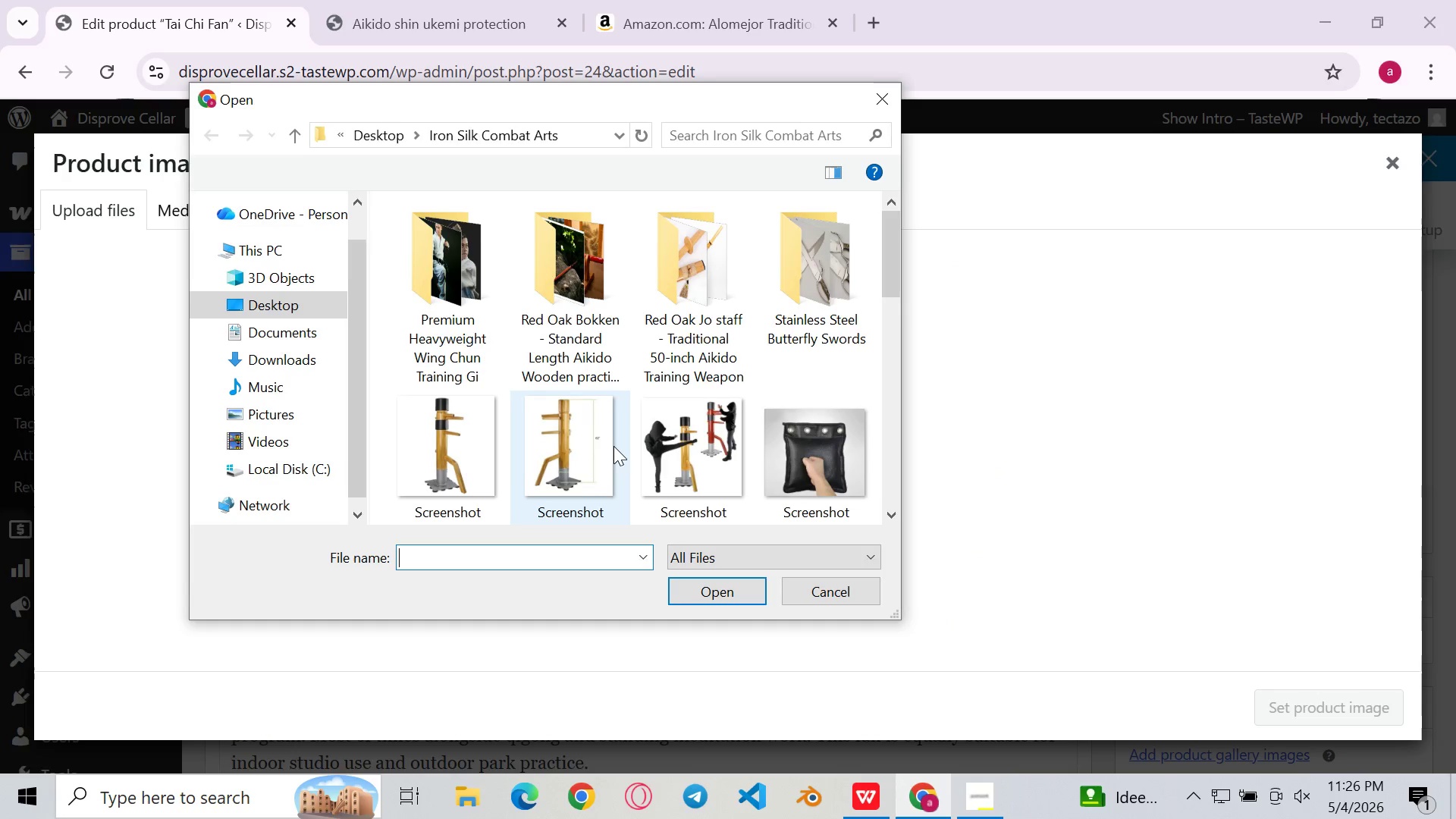 
scroll: coordinate [613, 446], scroll_direction: down, amount: 18.0
 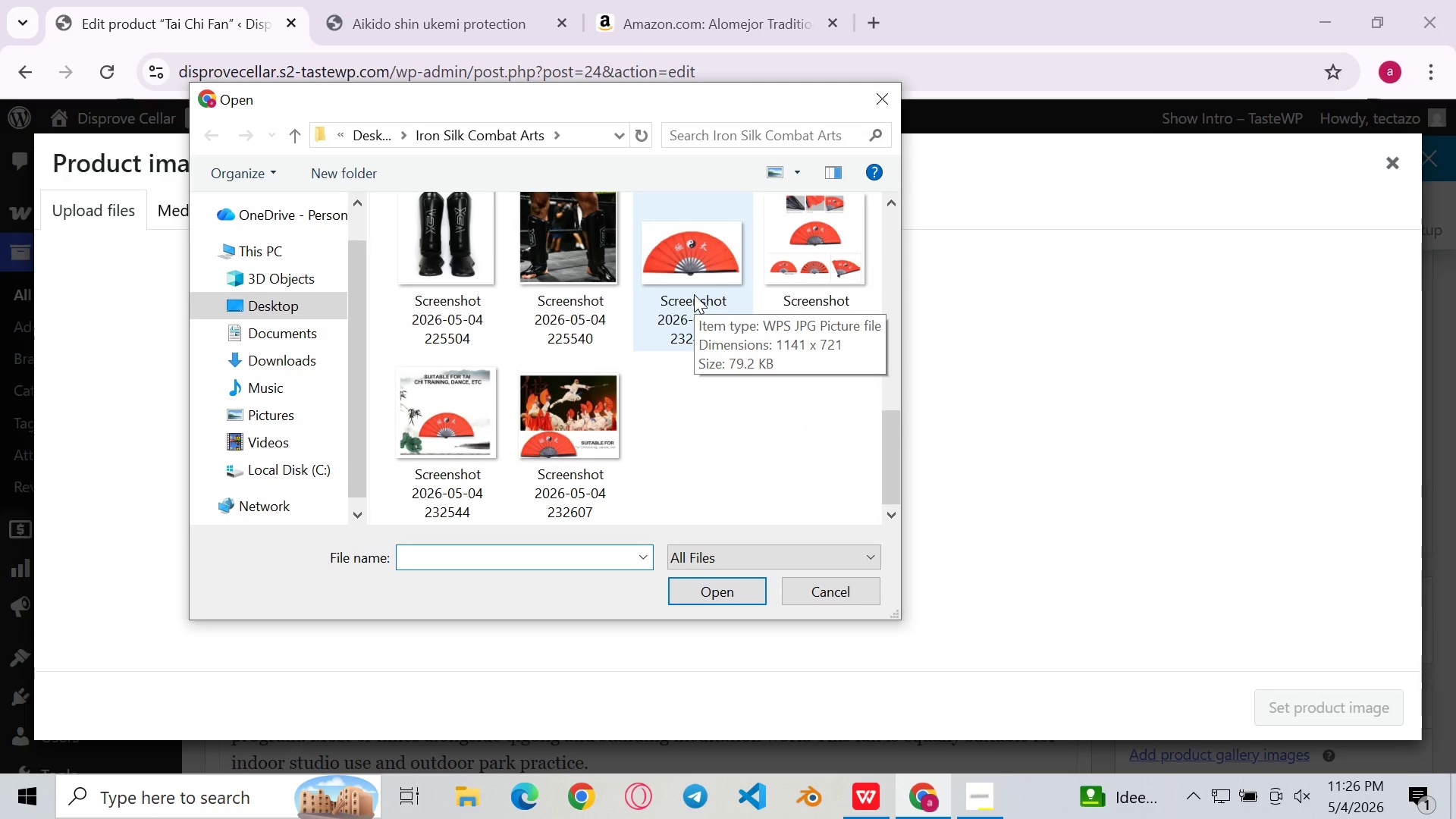 
double_click([694, 294])
 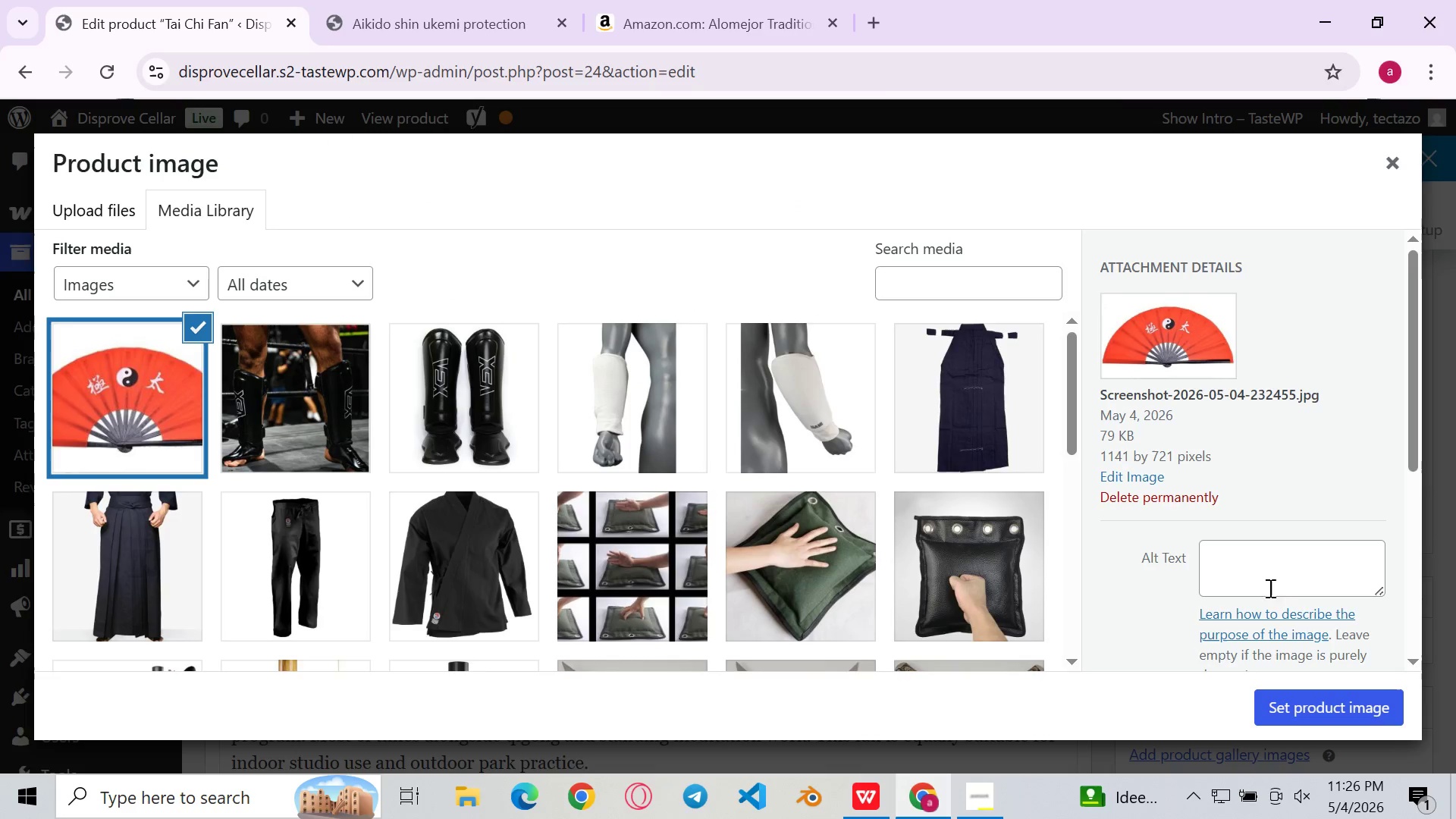 
left_click([1222, 554])
 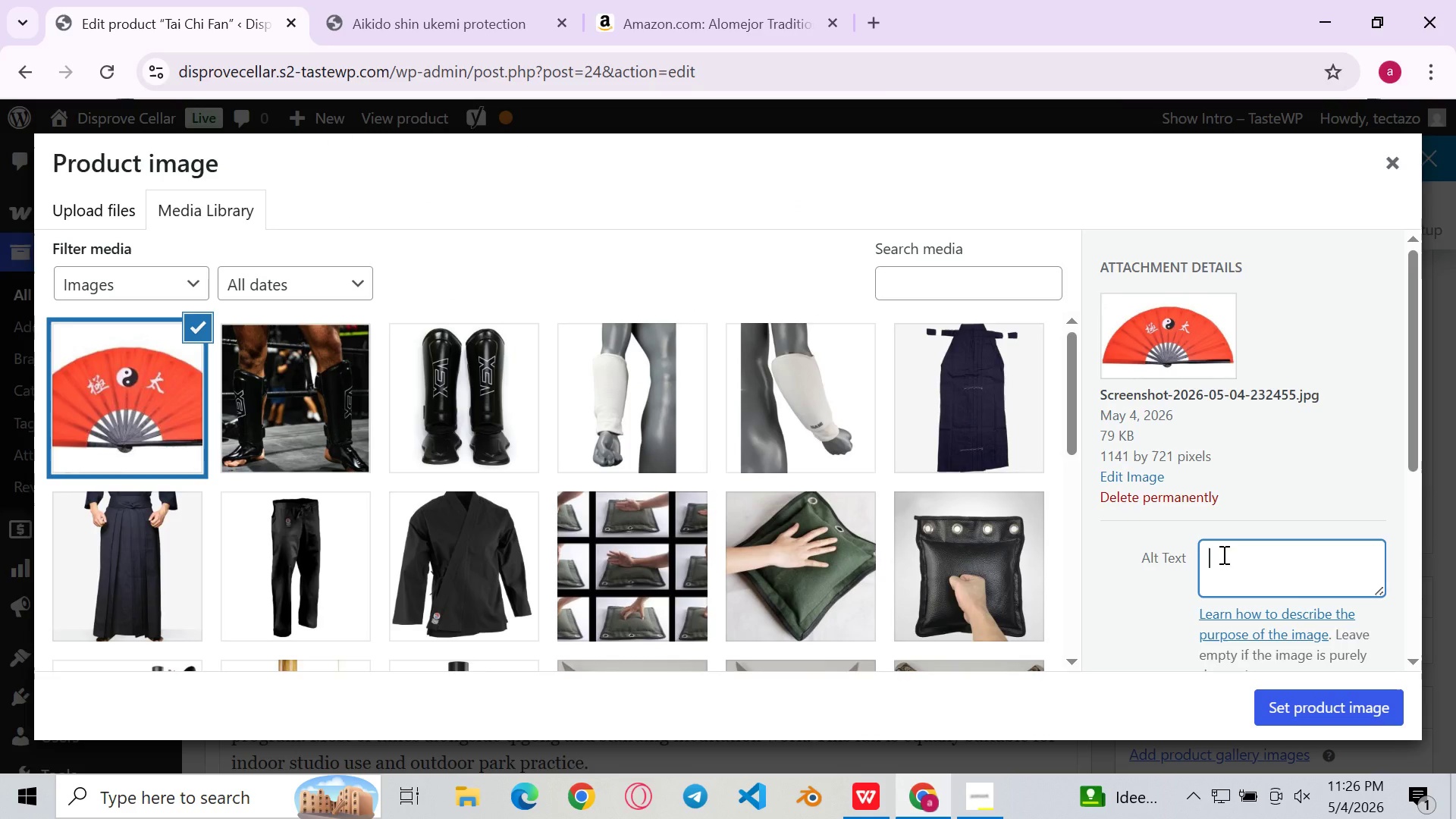 
type(Open bamboo)
 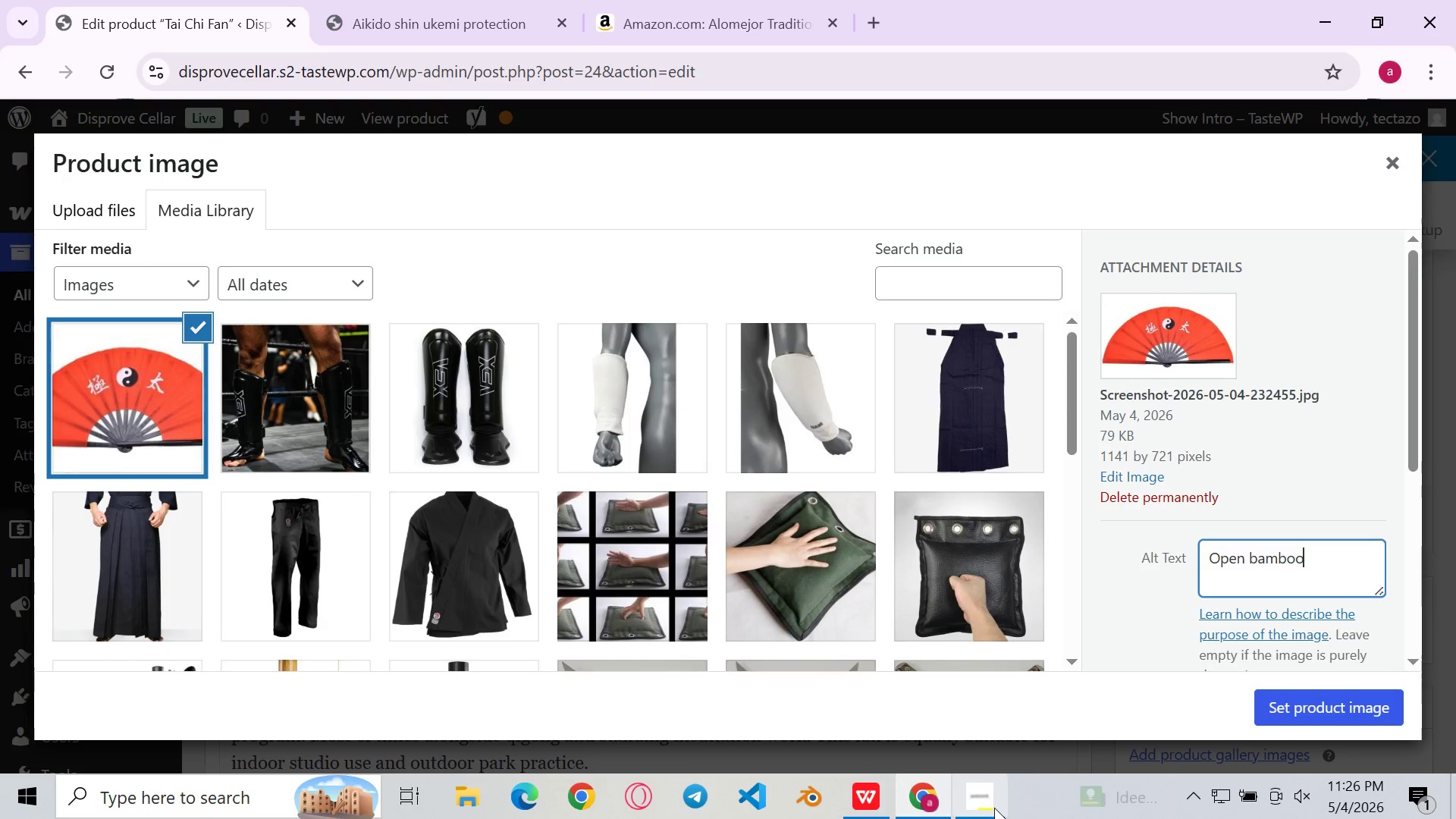 
left_click([990, 805])